 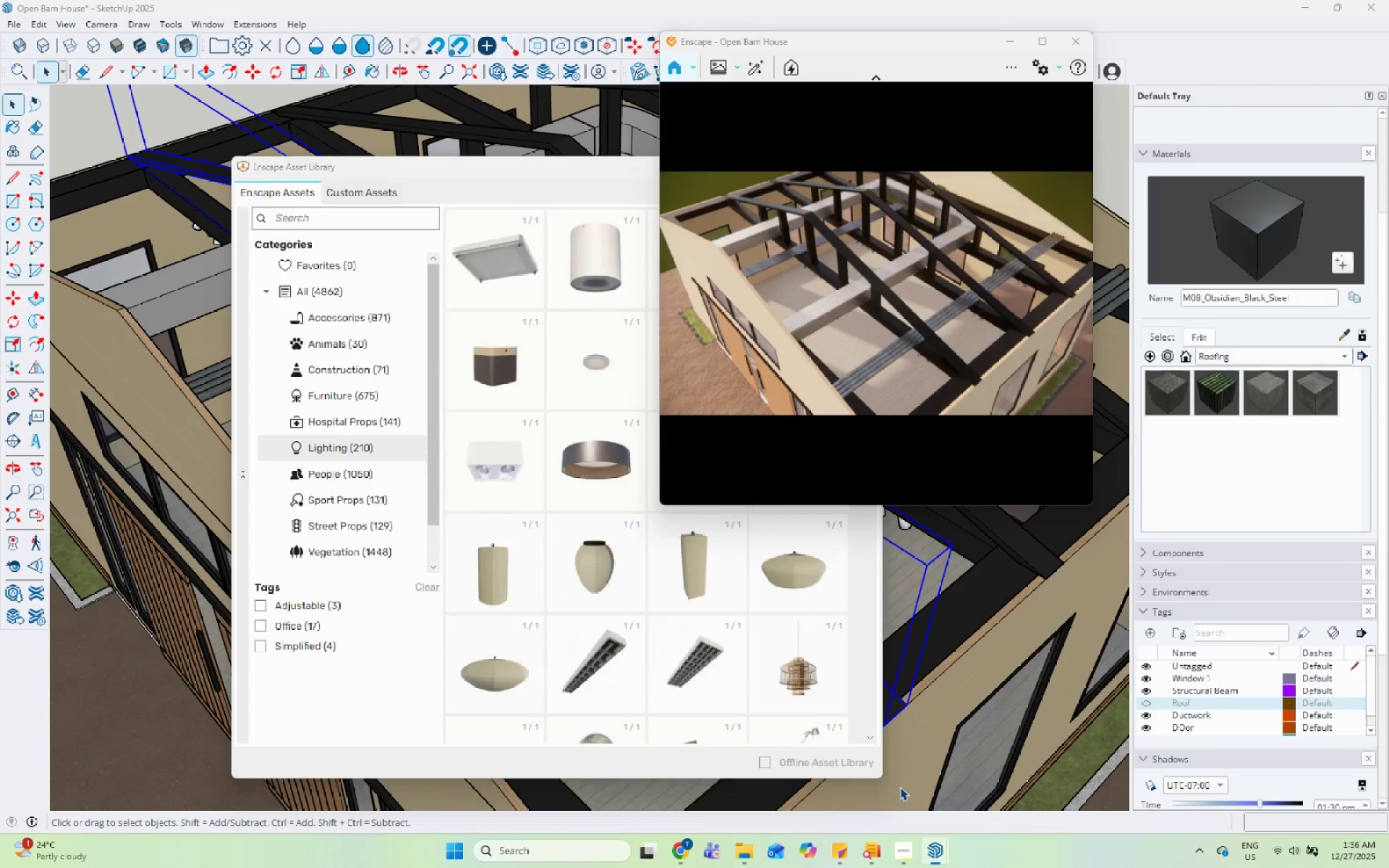 
scroll: coordinate [440, 528], scroll_direction: down, amount: 8.0
 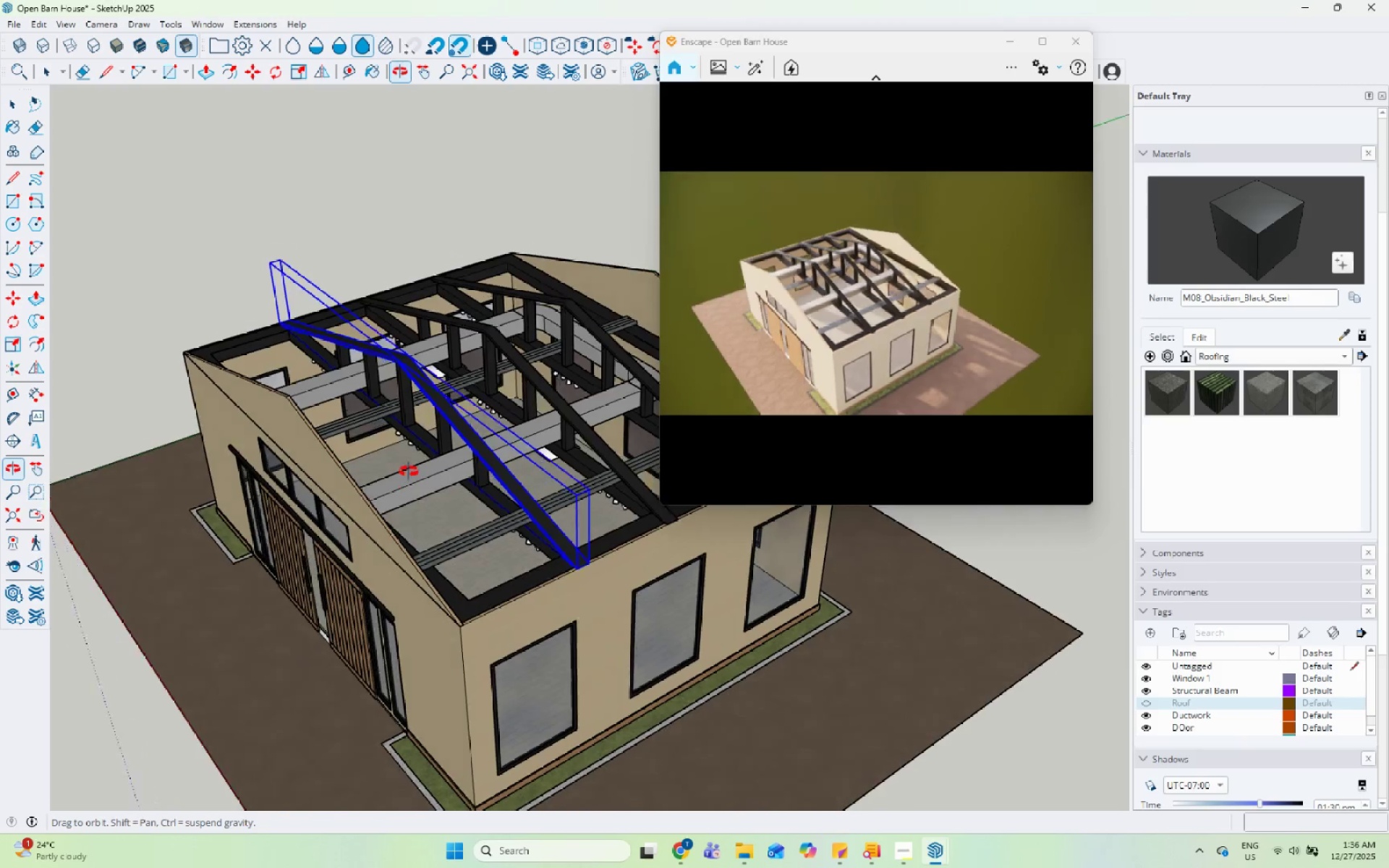 
scroll: coordinate [385, 329], scroll_direction: up, amount: 3.0
 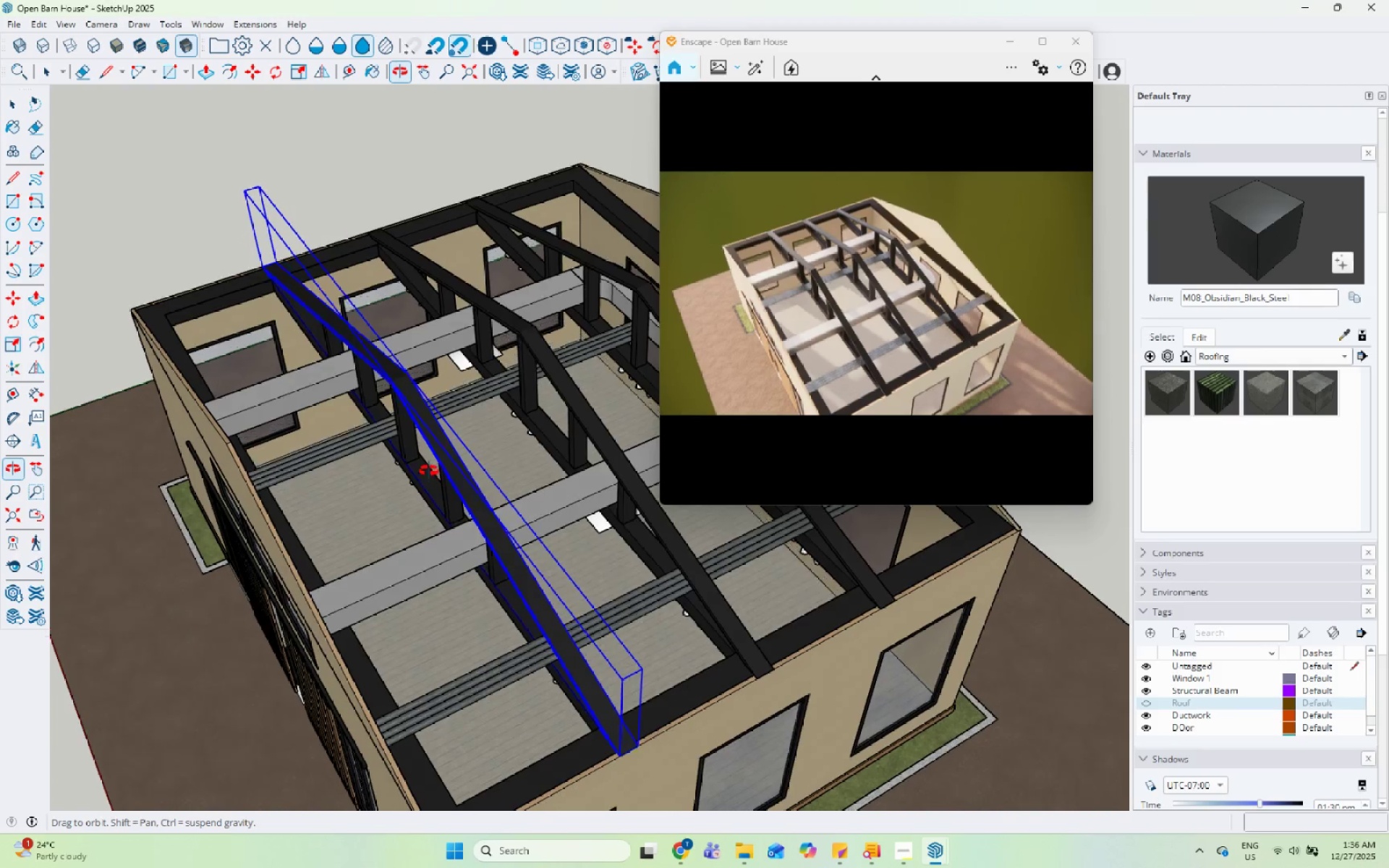 
scroll: coordinate [365, 417], scroll_direction: down, amount: 2.0
 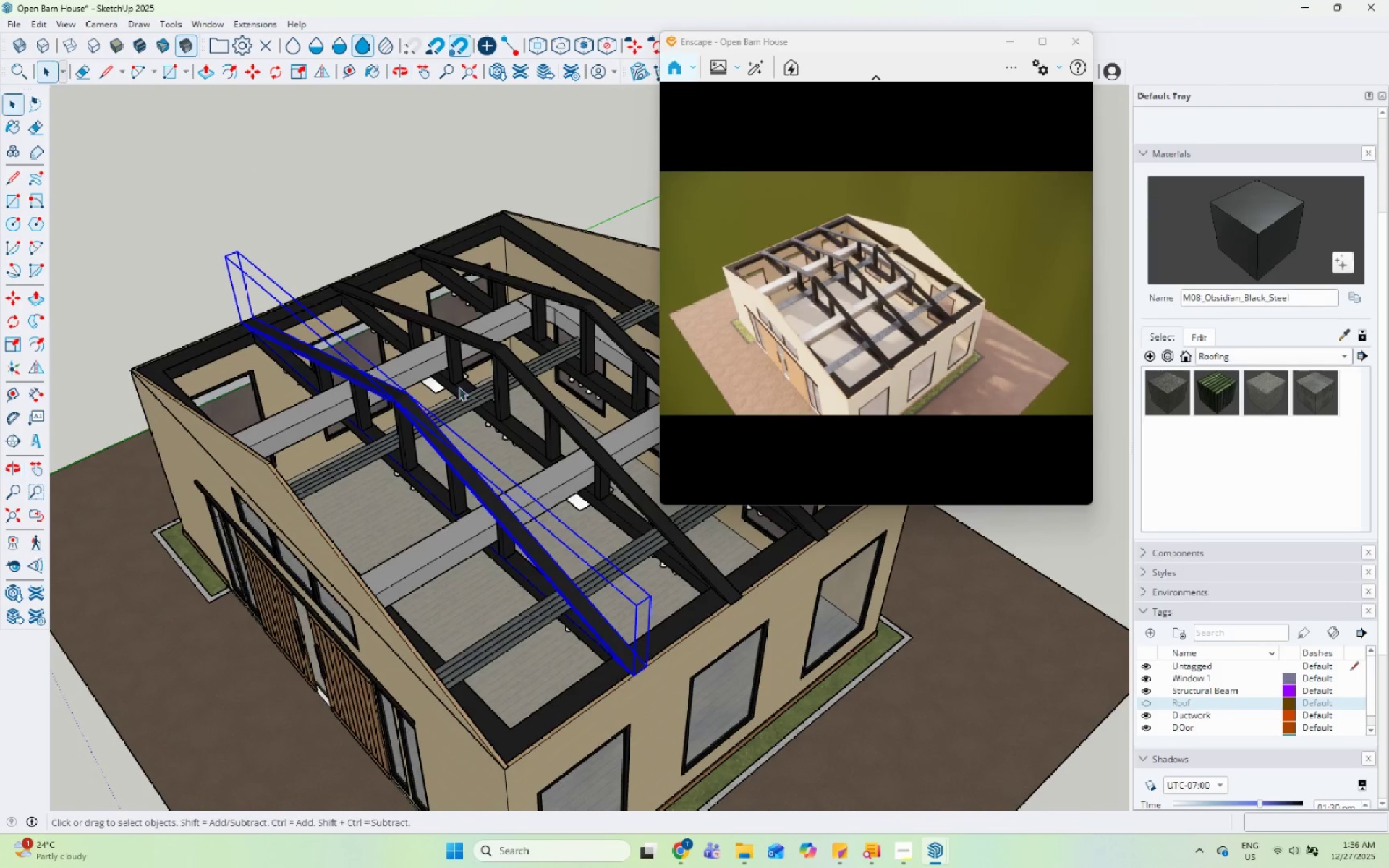 
left_click_drag(start_coordinate=[914, 38], to_coordinate=[1187, 58])
 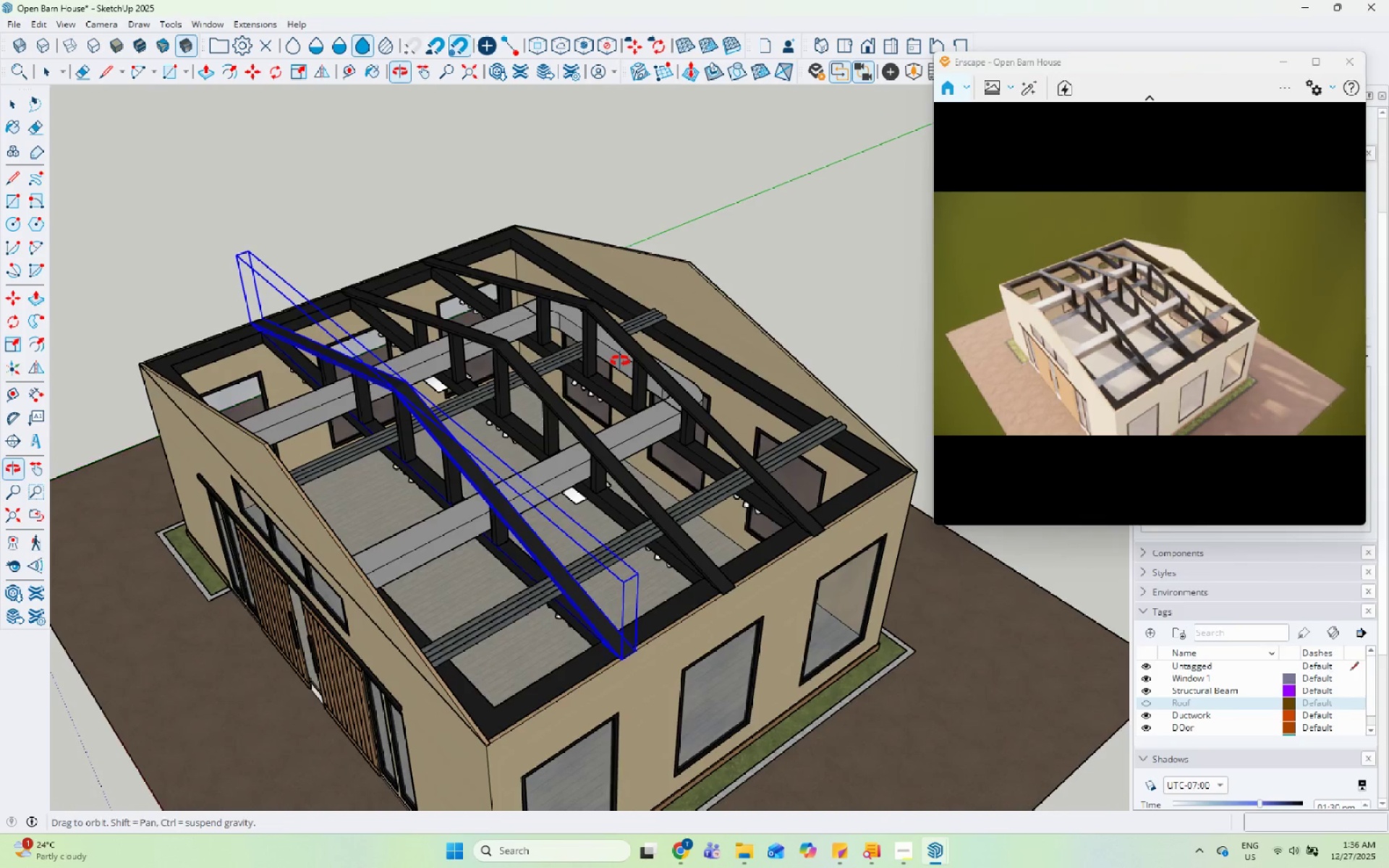 
scroll: coordinate [621, 286], scroll_direction: down, amount: 4.0
 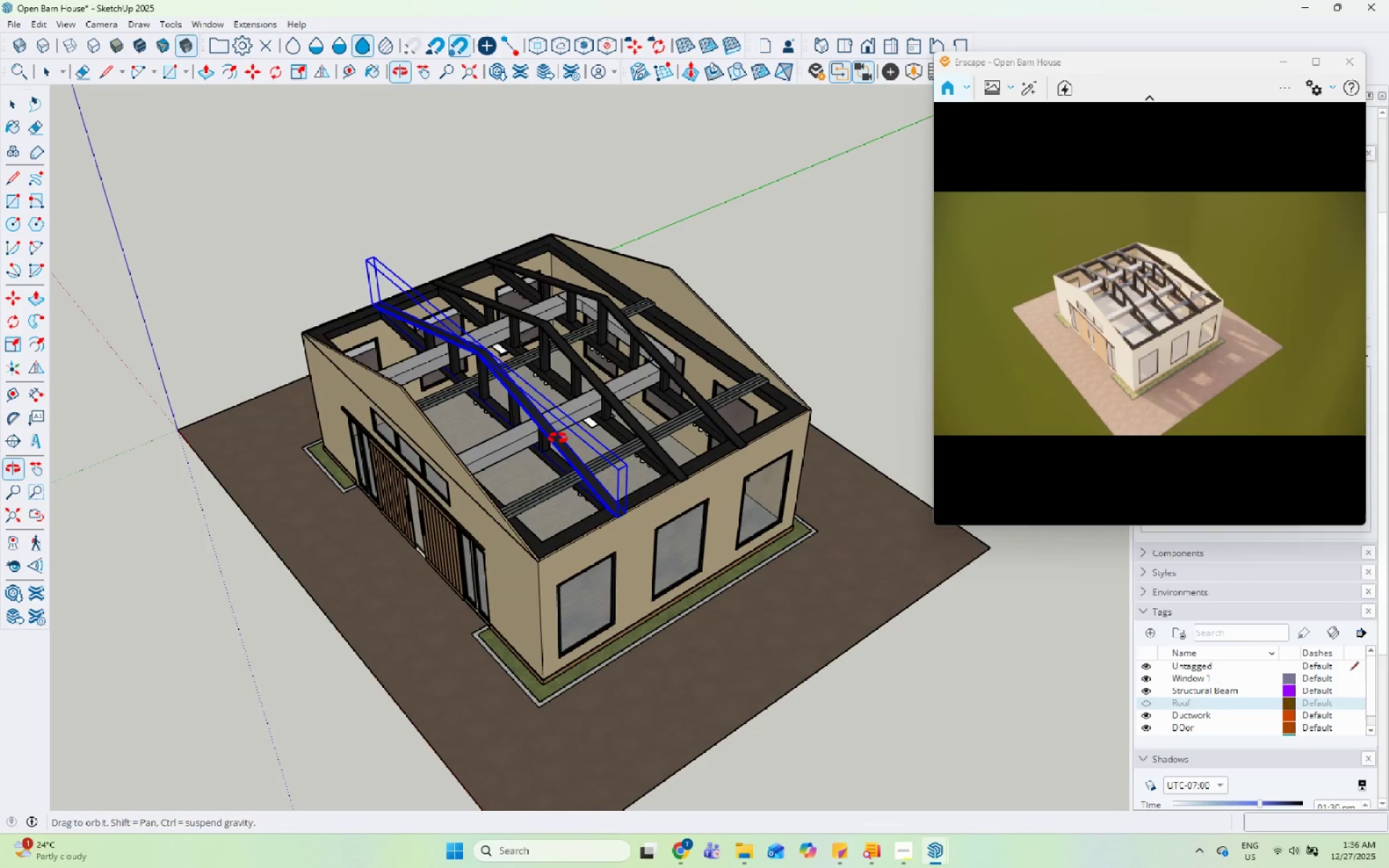 
scroll: coordinate [508, 427], scroll_direction: up, amount: 5.0
 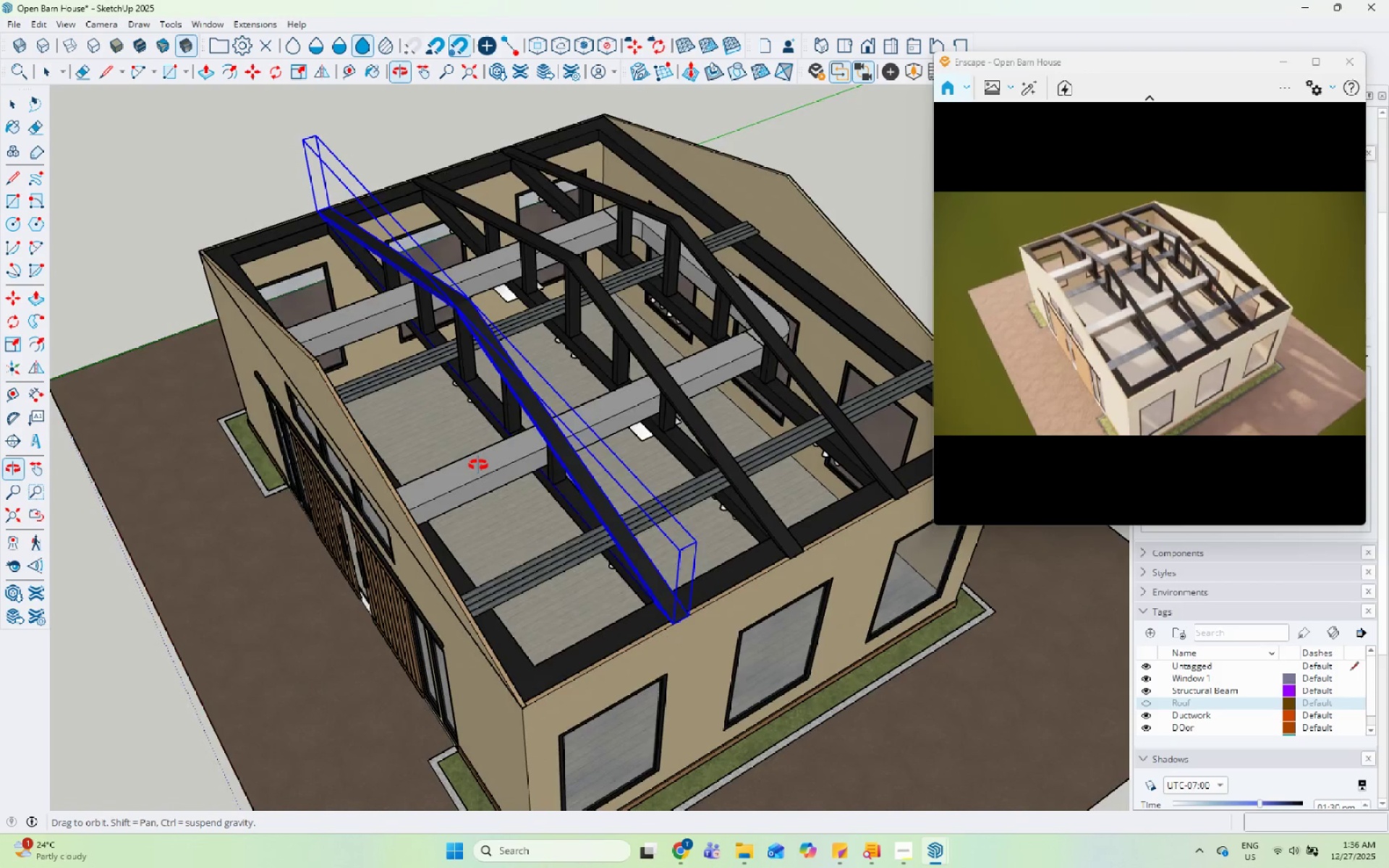 
scroll: coordinate [435, 368], scroll_direction: down, amount: 4.0
 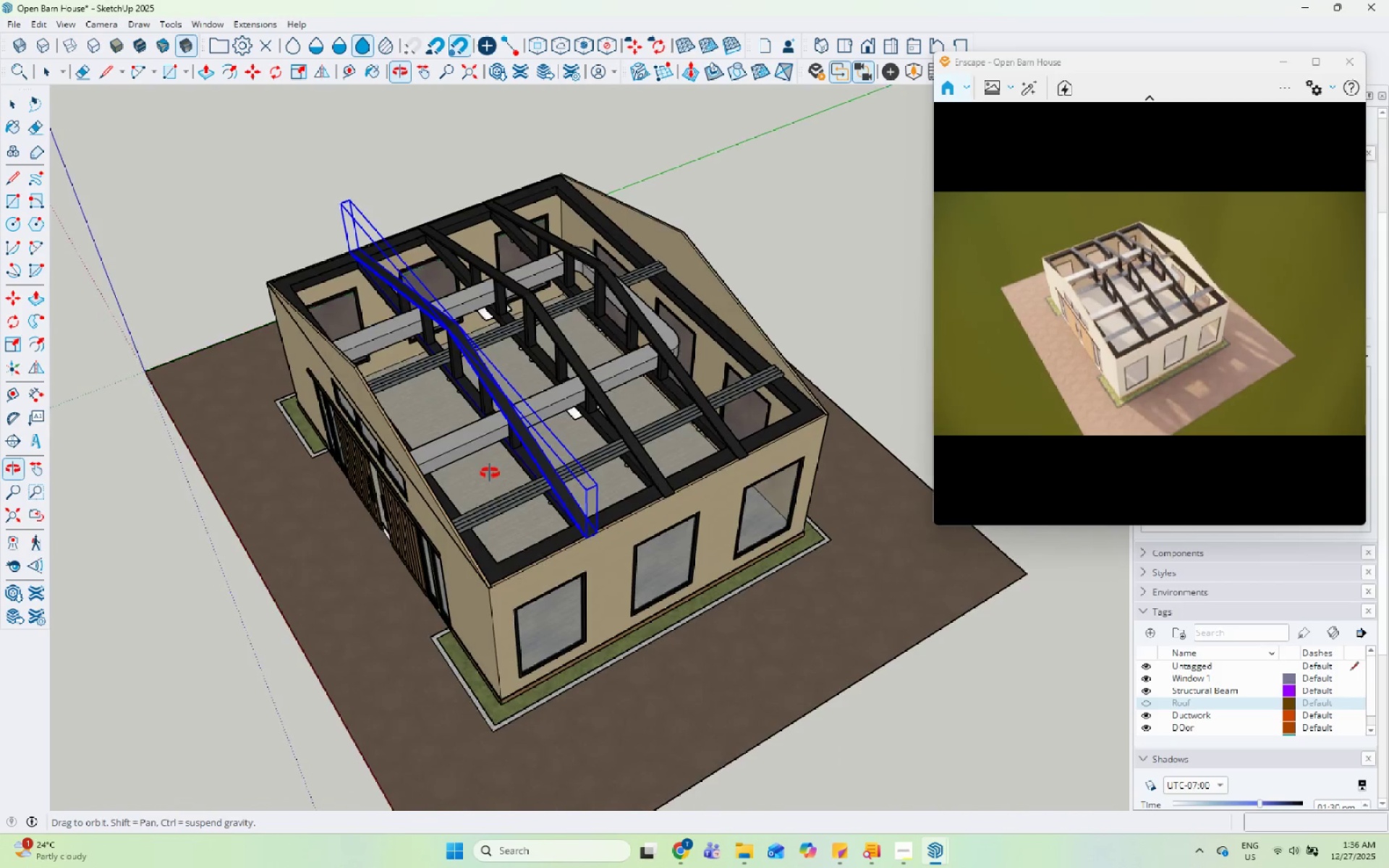 
scroll: coordinate [466, 438], scroll_direction: up, amount: 3.0
 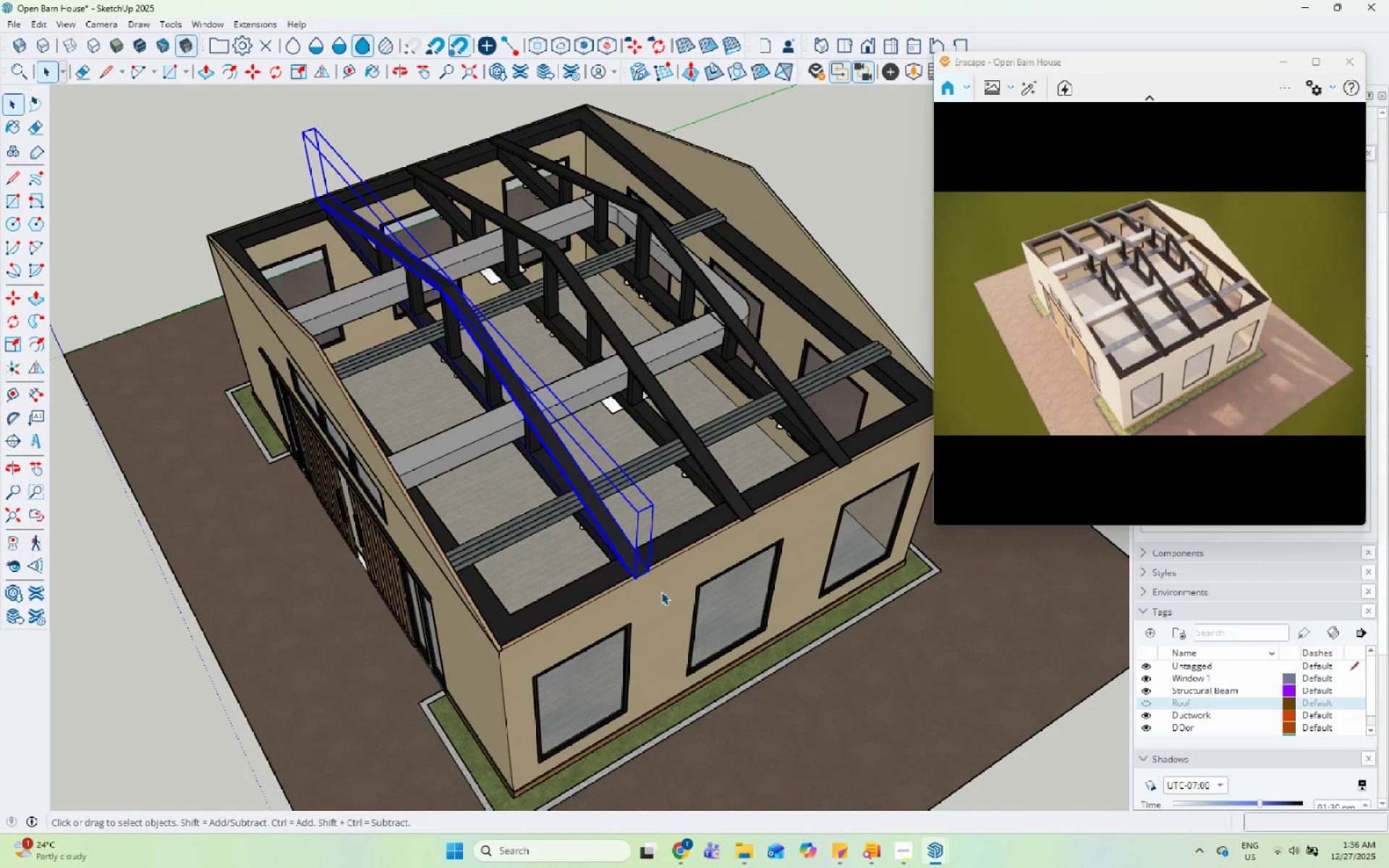 
scroll: coordinate [486, 336], scroll_direction: none, amount: 0.0
 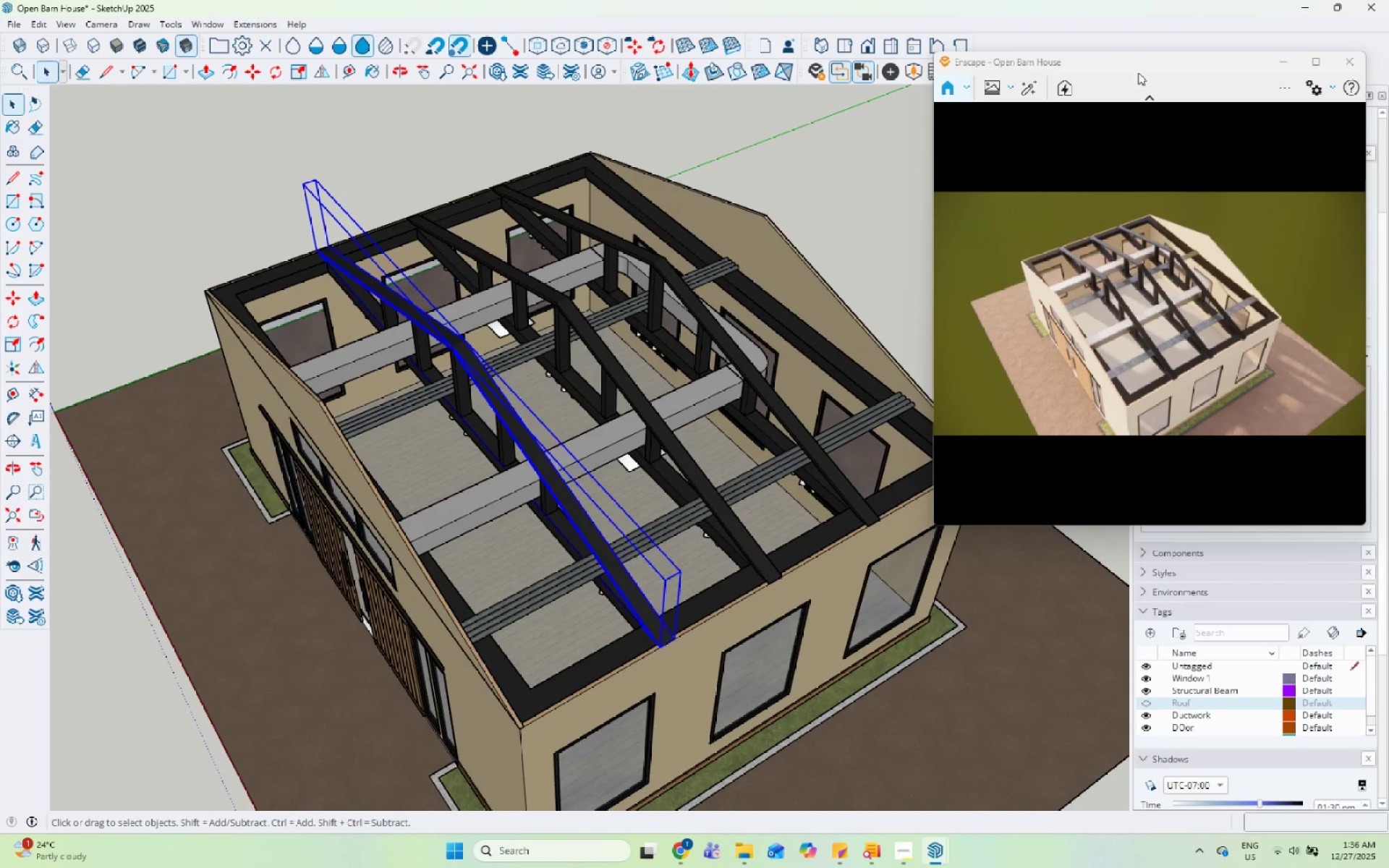 
left_click_drag(start_coordinate=[1139, 56], to_coordinate=[852, 0])
 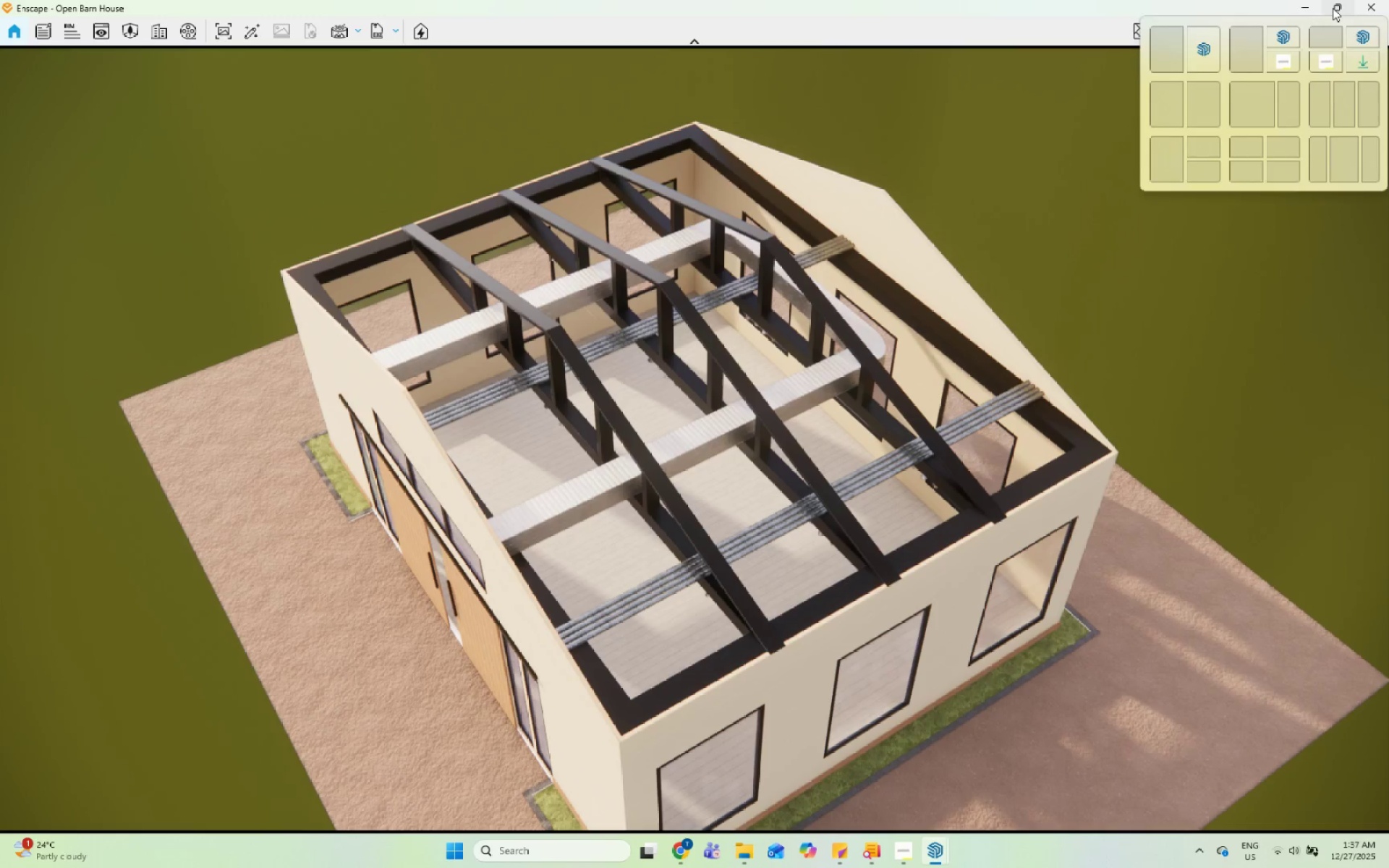 
left_click([1333, 8])
 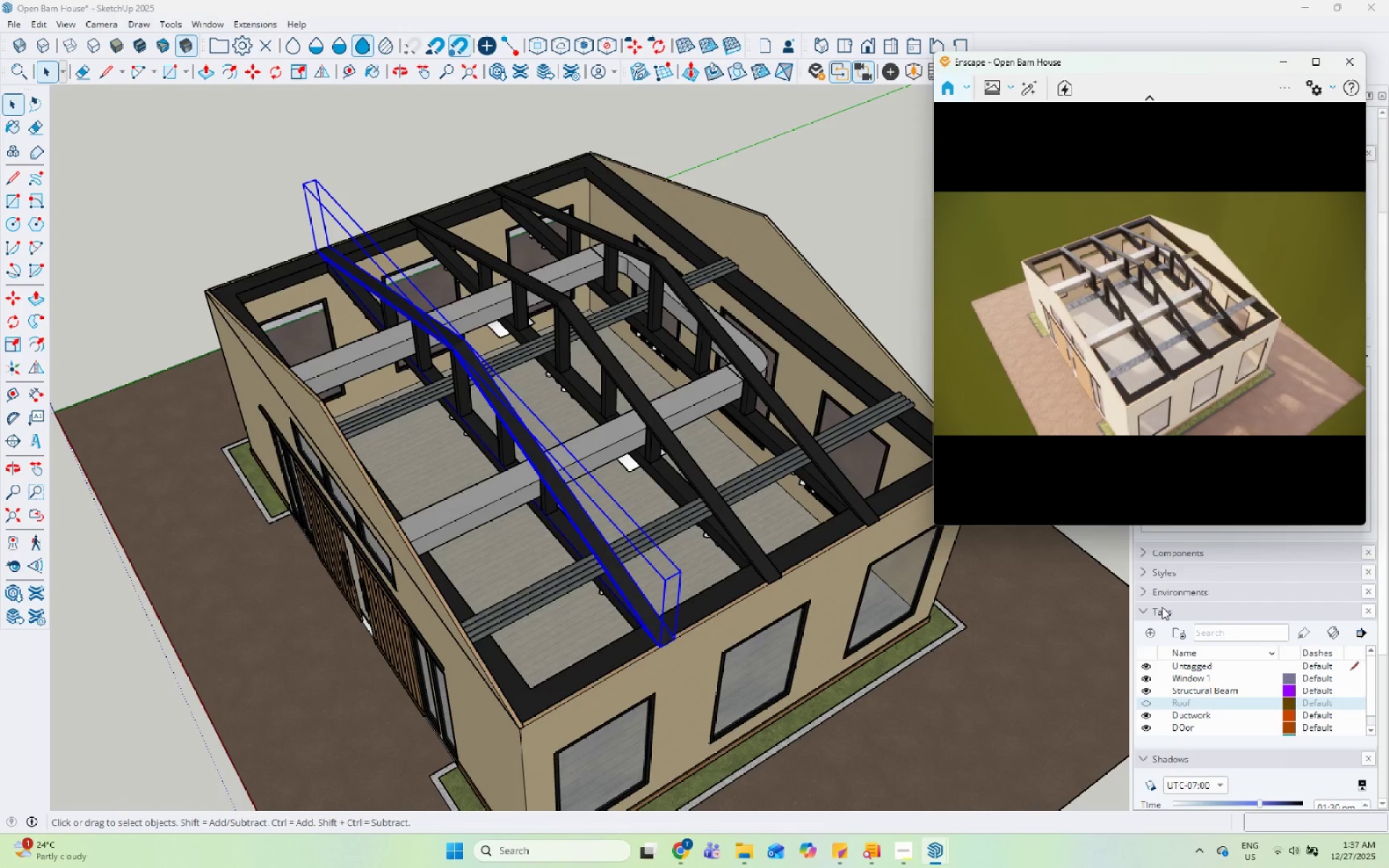 
wait(9.0)
 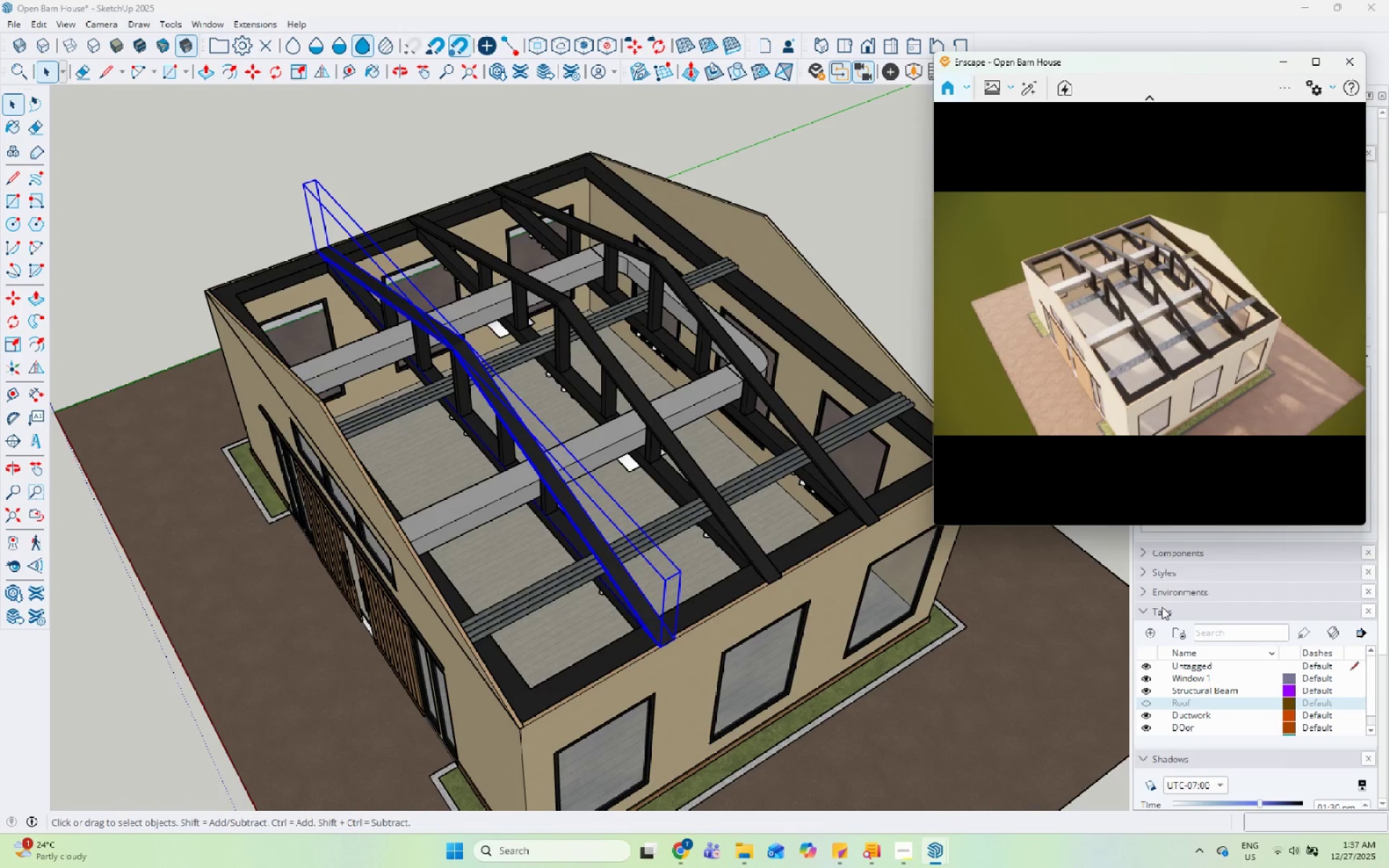 
scroll: coordinate [623, 520], scroll_direction: up, amount: 2.0
 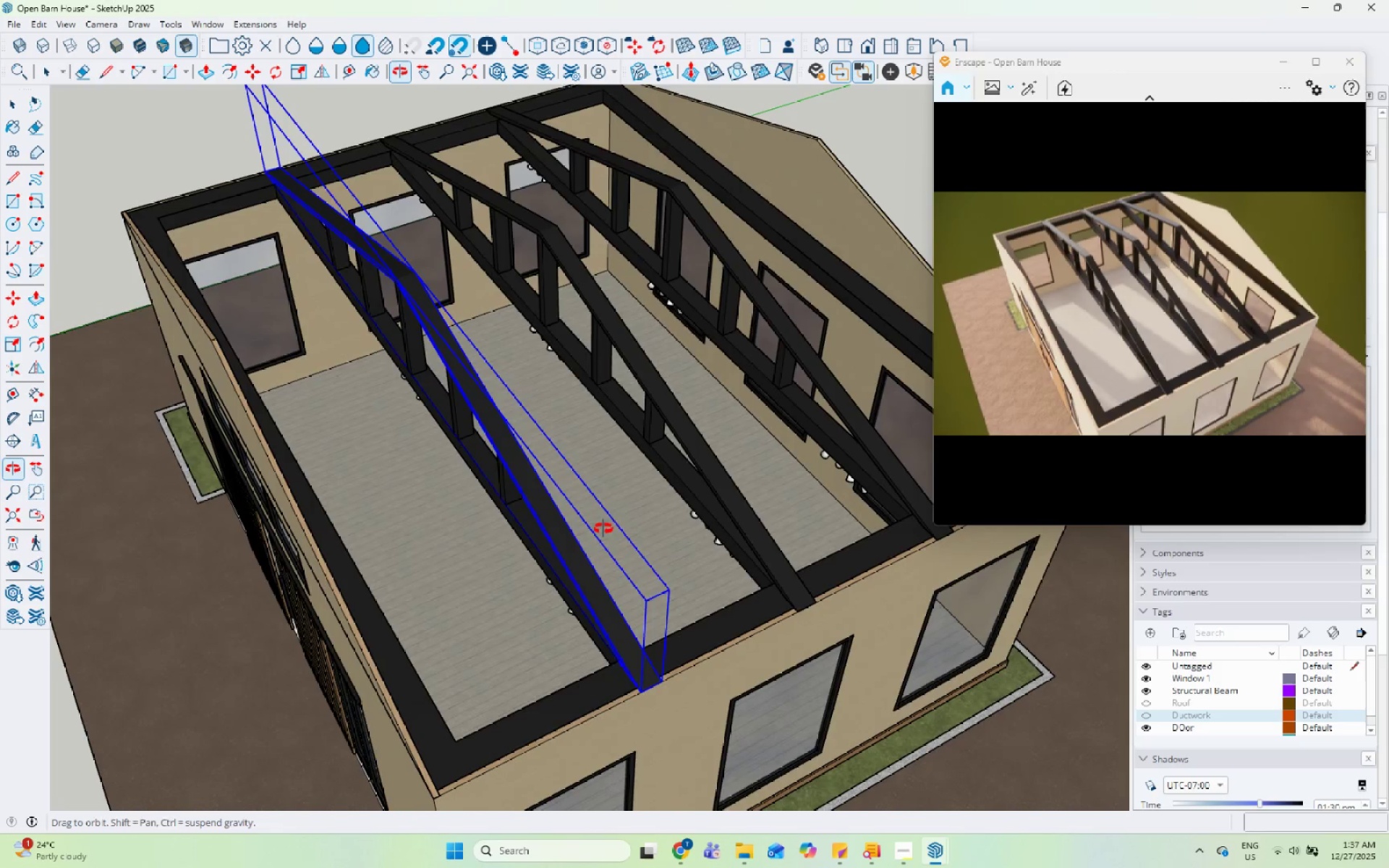 
scroll: coordinate [612, 557], scroll_direction: down, amount: 2.0
 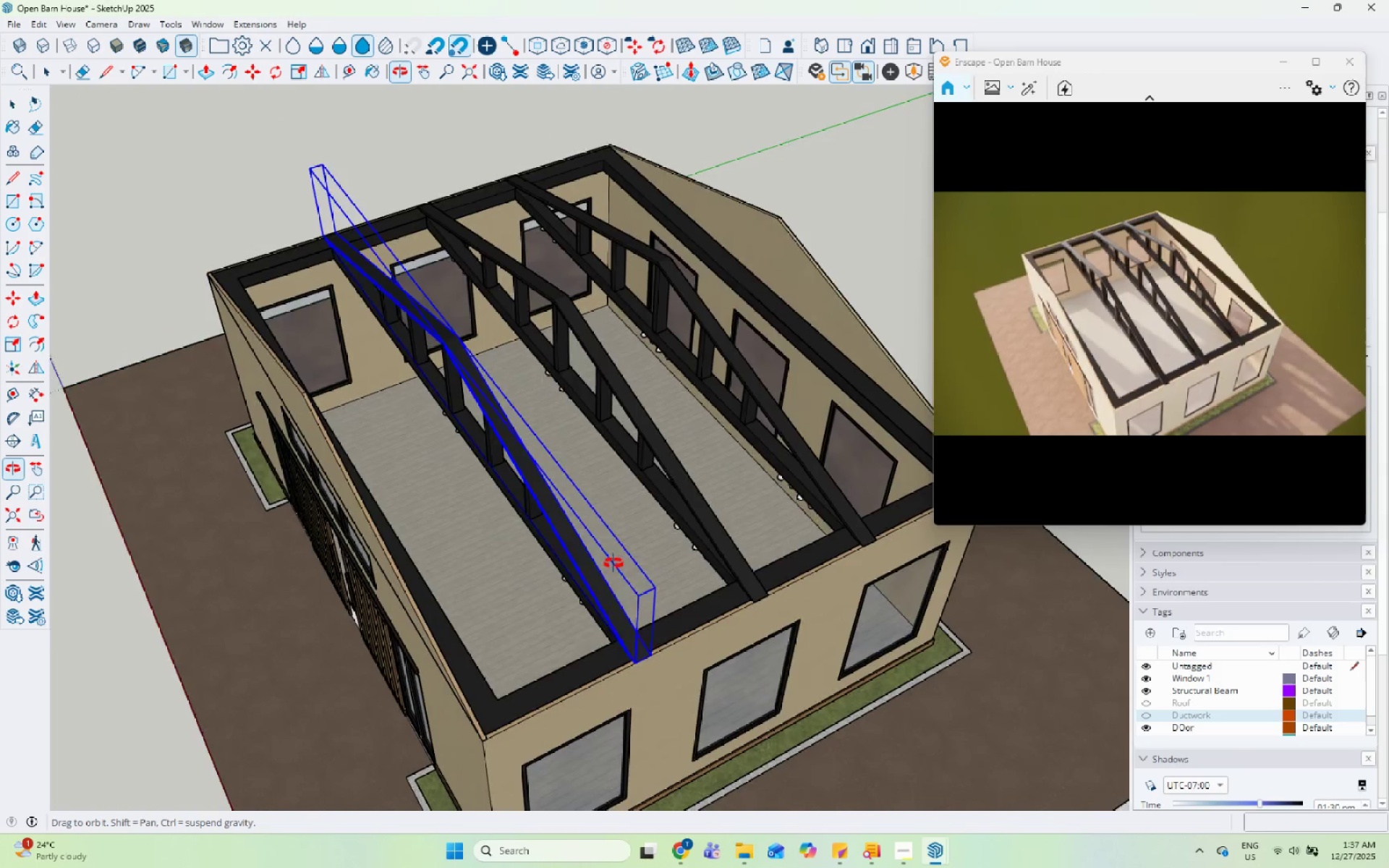 
scroll: coordinate [630, 584], scroll_direction: none, amount: 0.0
 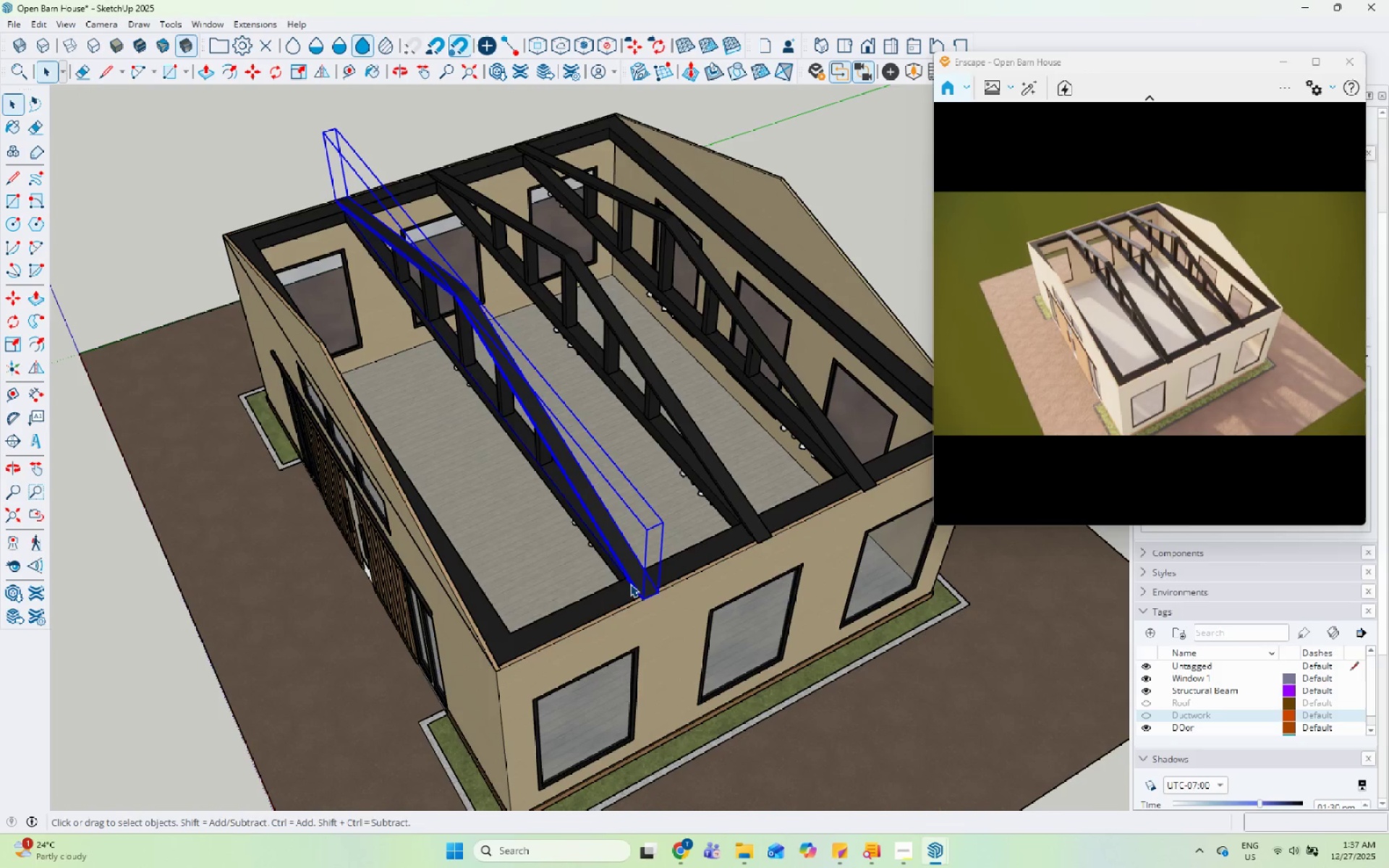 
middle_click([630, 584])
 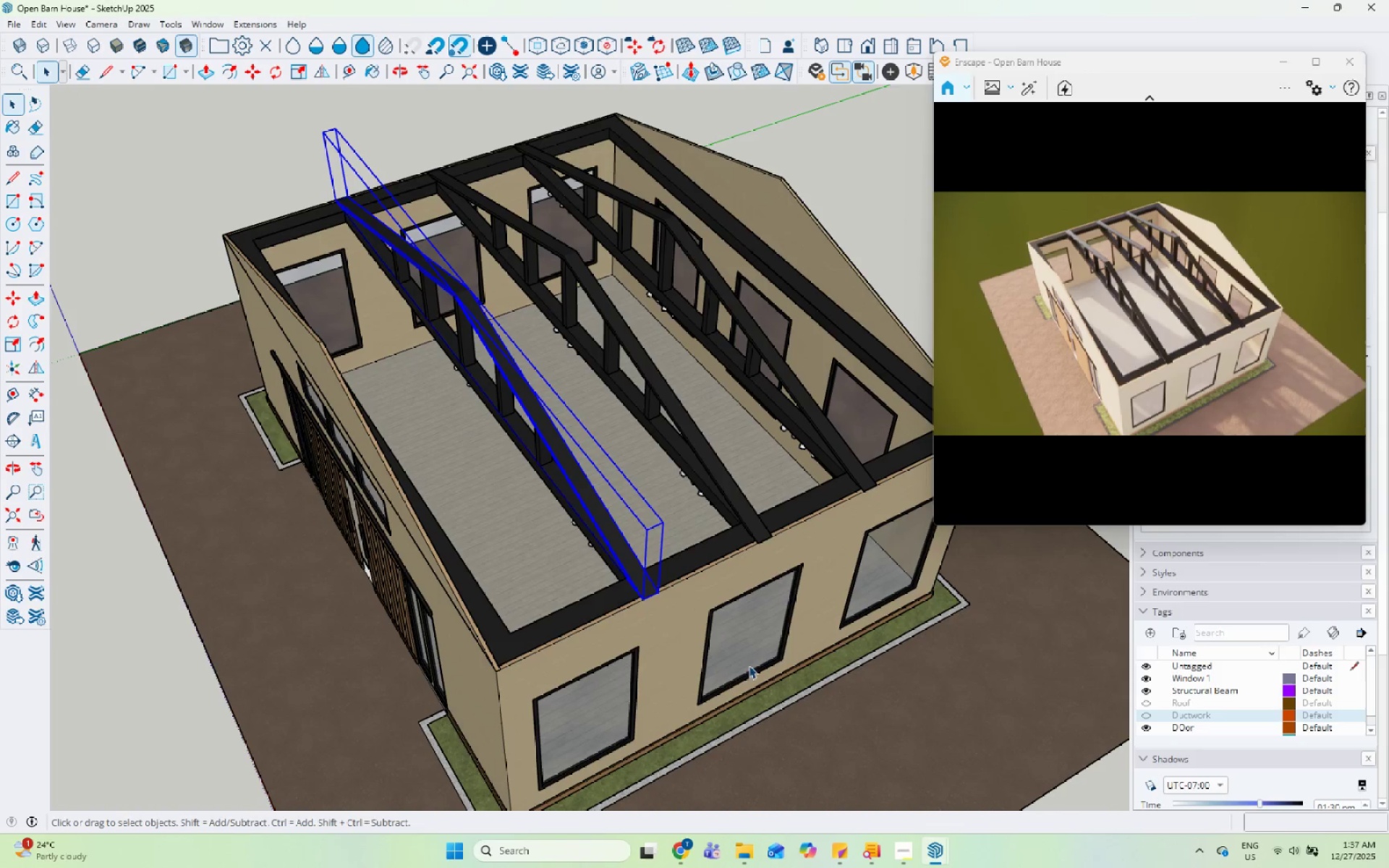 
scroll: coordinate [736, 646], scroll_direction: up, amount: 1.0
 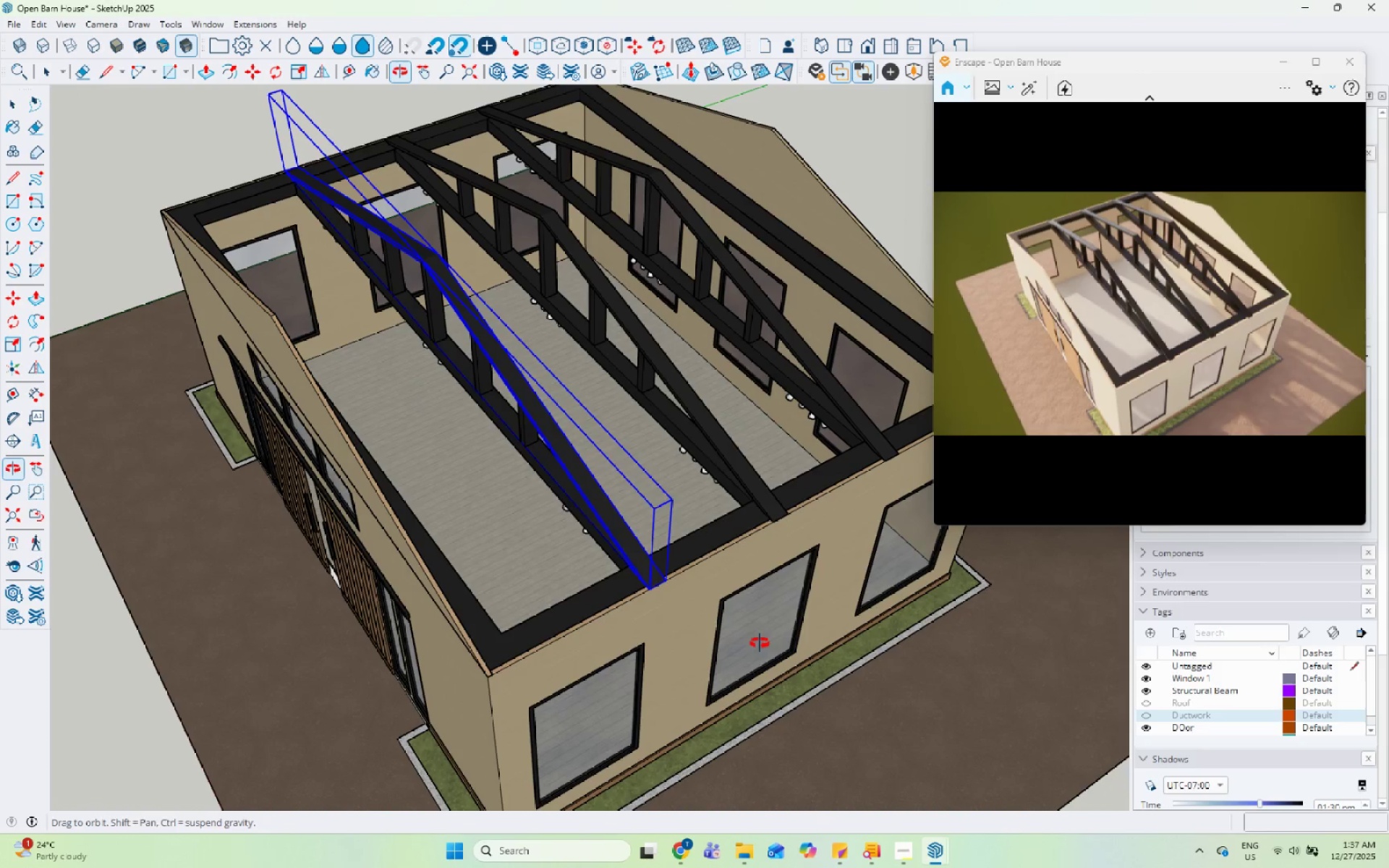 
scroll: coordinate [666, 675], scroll_direction: down, amount: 3.0
 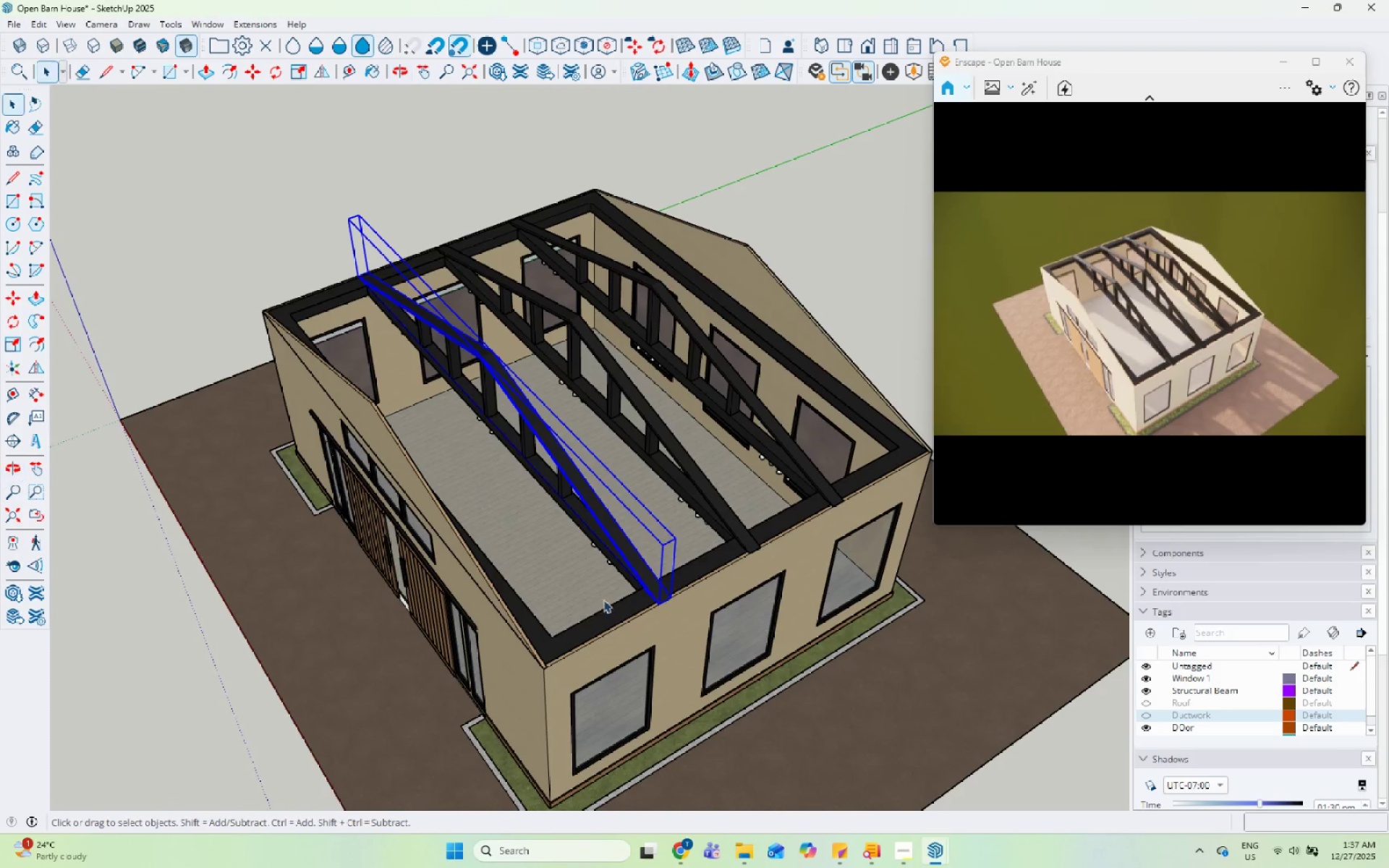 
scroll: coordinate [570, 558], scroll_direction: up, amount: 2.0
 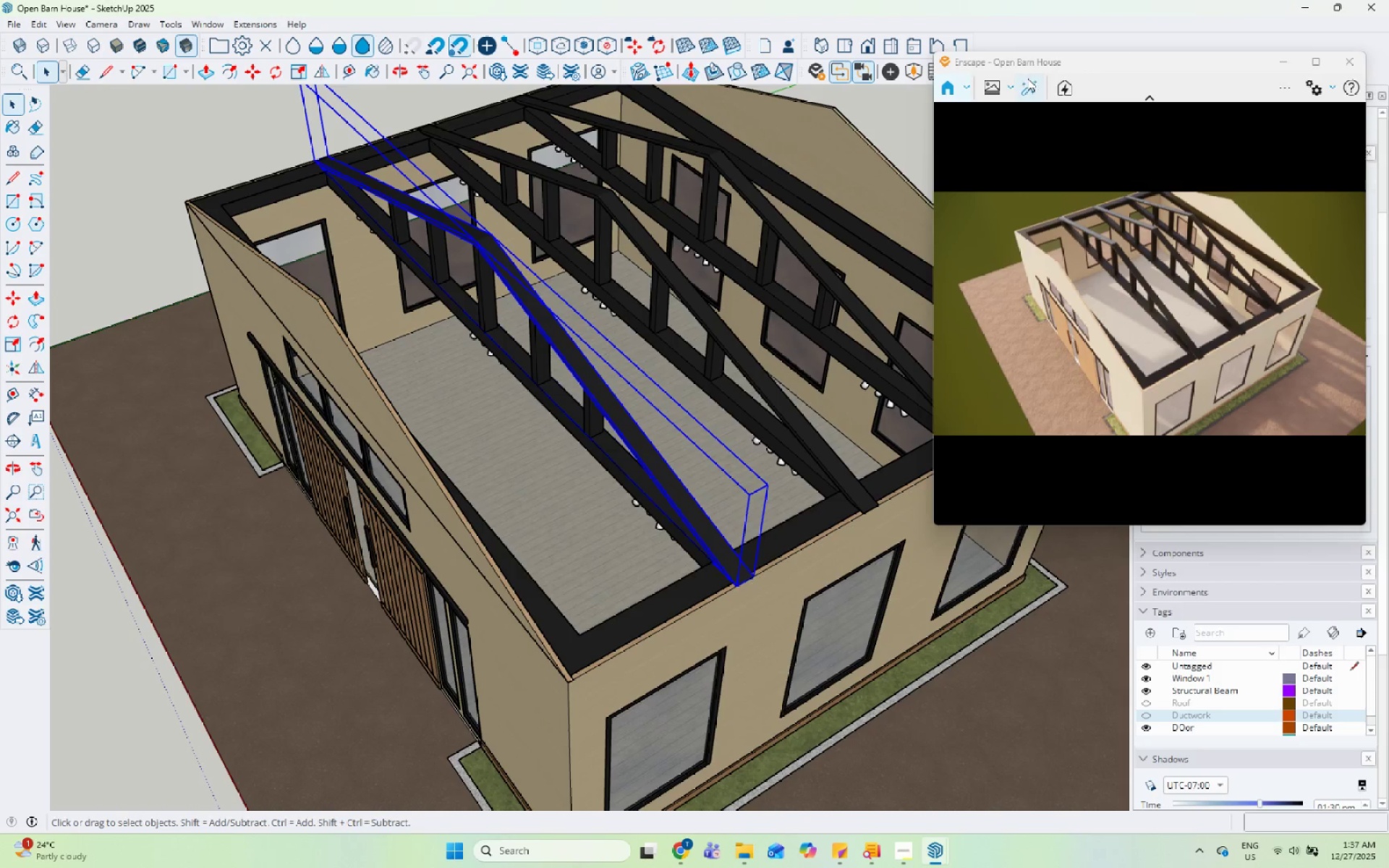 
left_click_drag(start_coordinate=[1126, 58], to_coordinate=[928, 120])
 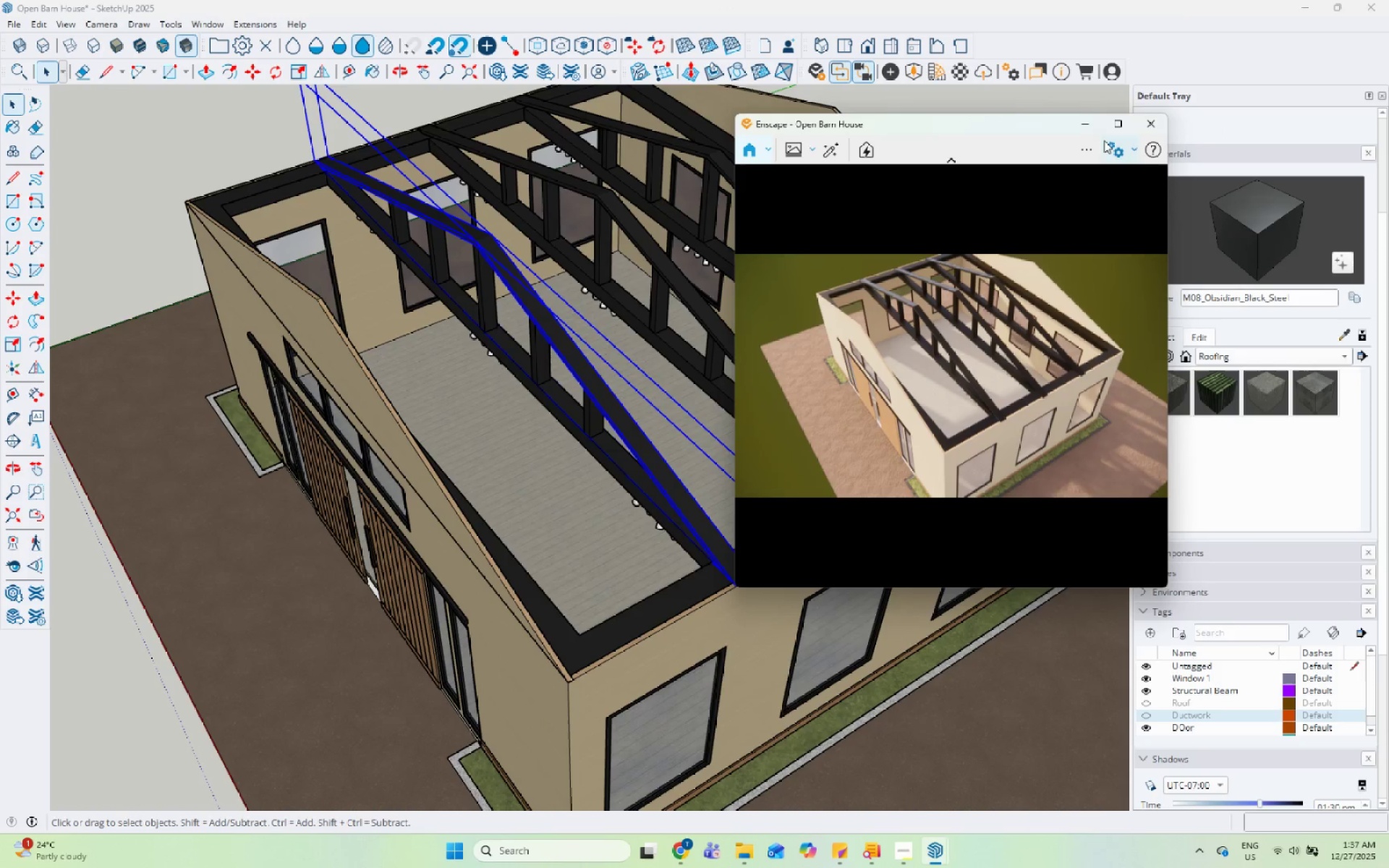 
left_click([1111, 128])
 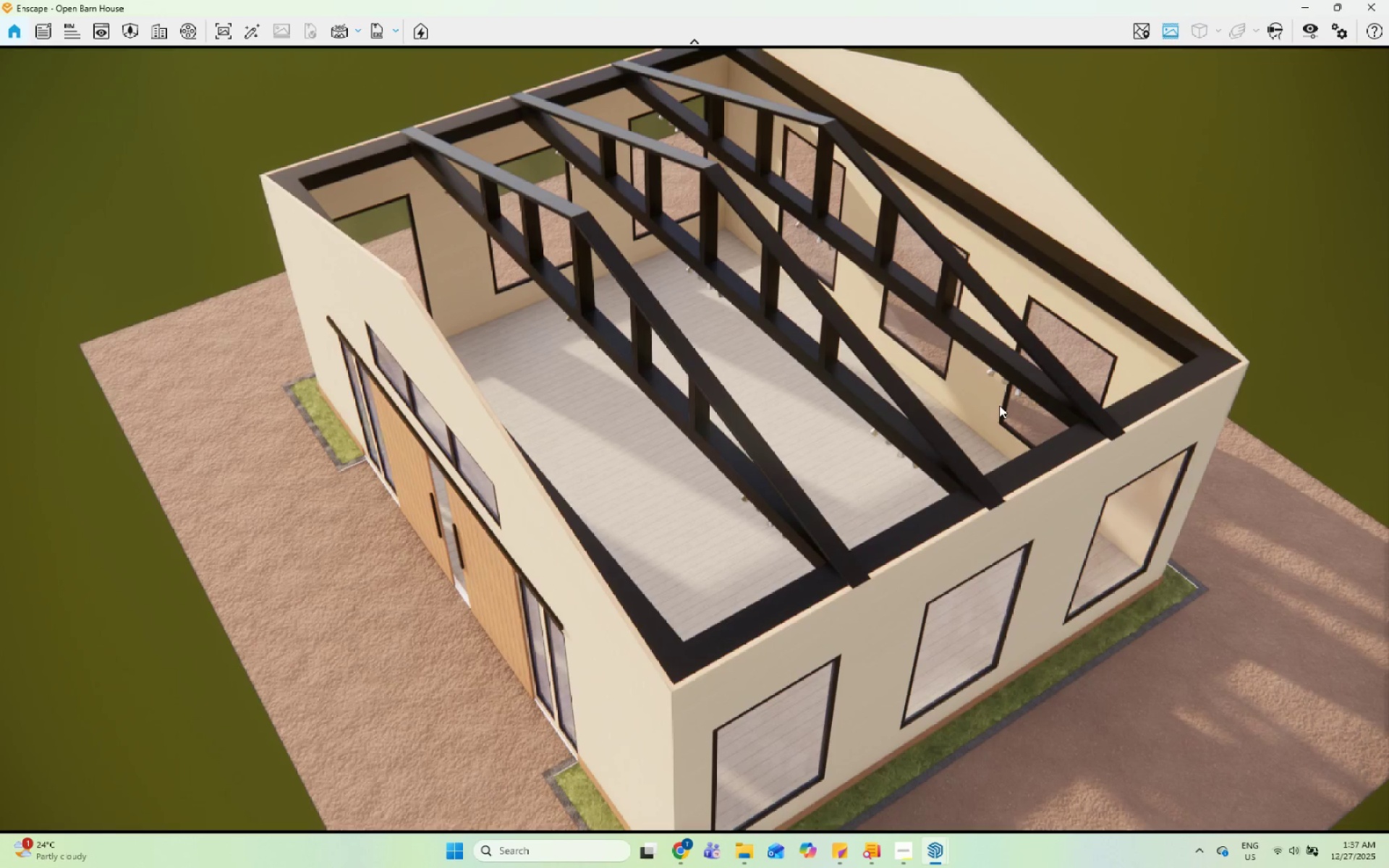 
scroll: coordinate [685, 532], scroll_direction: down, amount: 4.0
 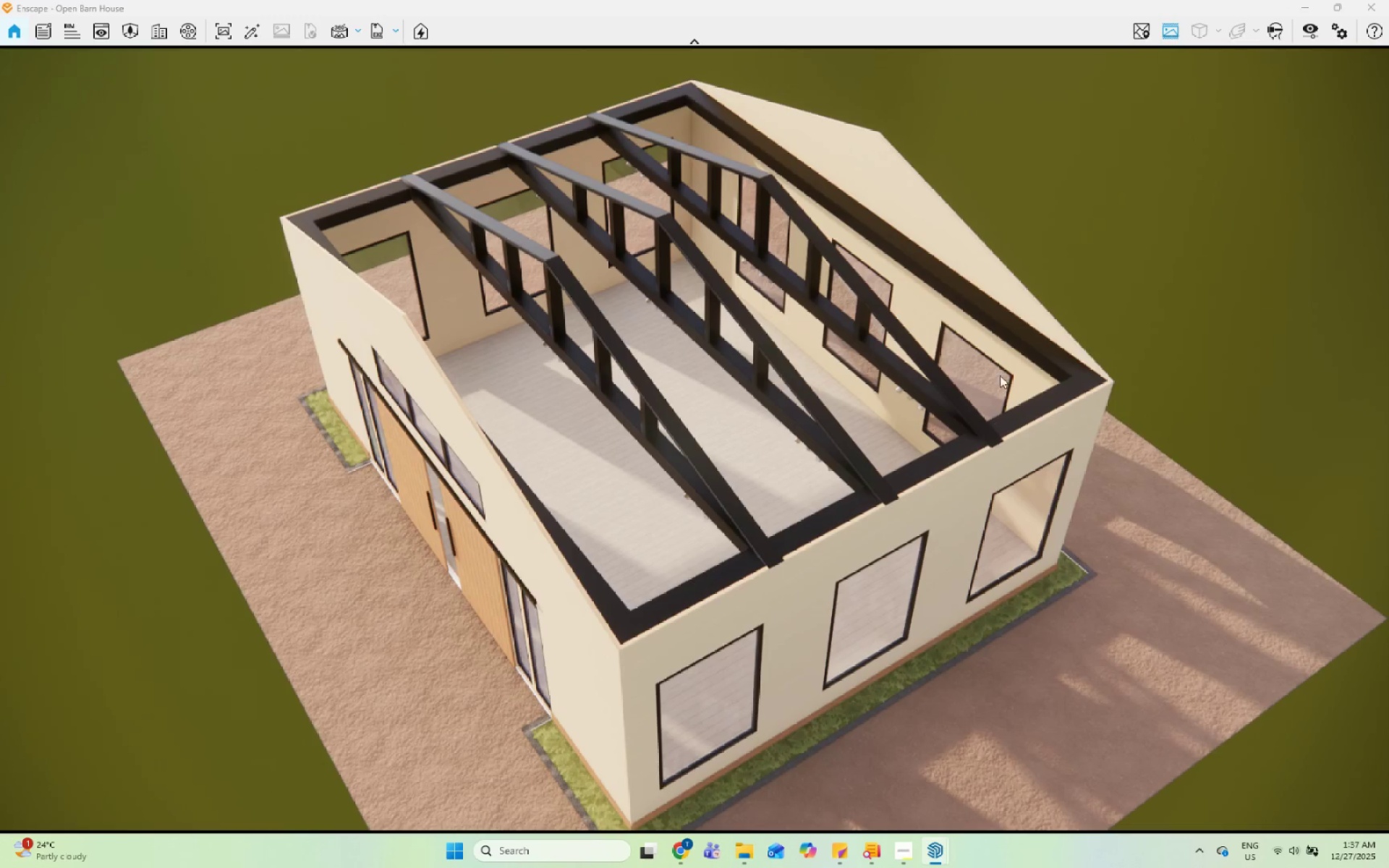 
left_click([1312, 32])
 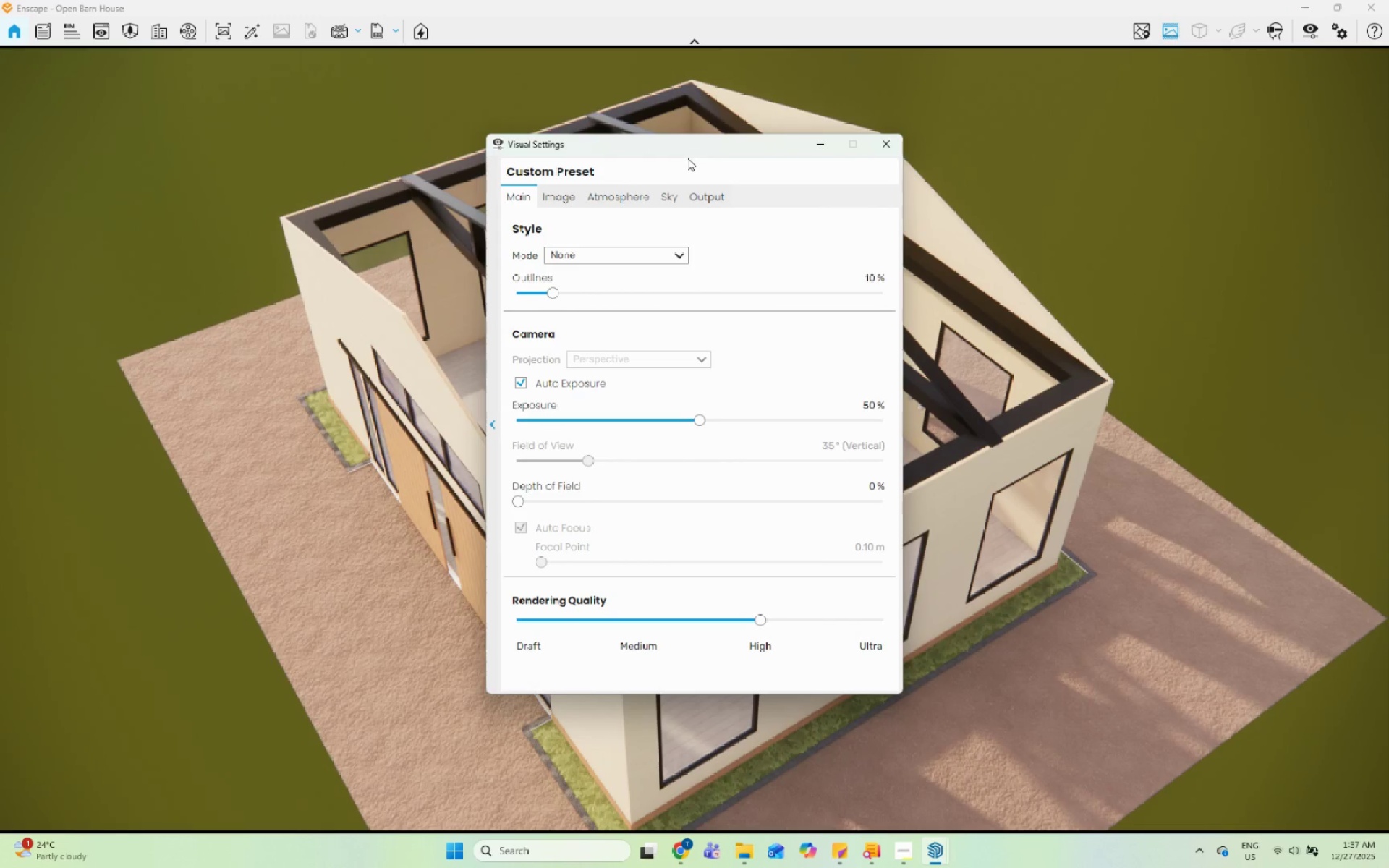 
left_click_drag(start_coordinate=[685, 151], to_coordinate=[1158, 131])
 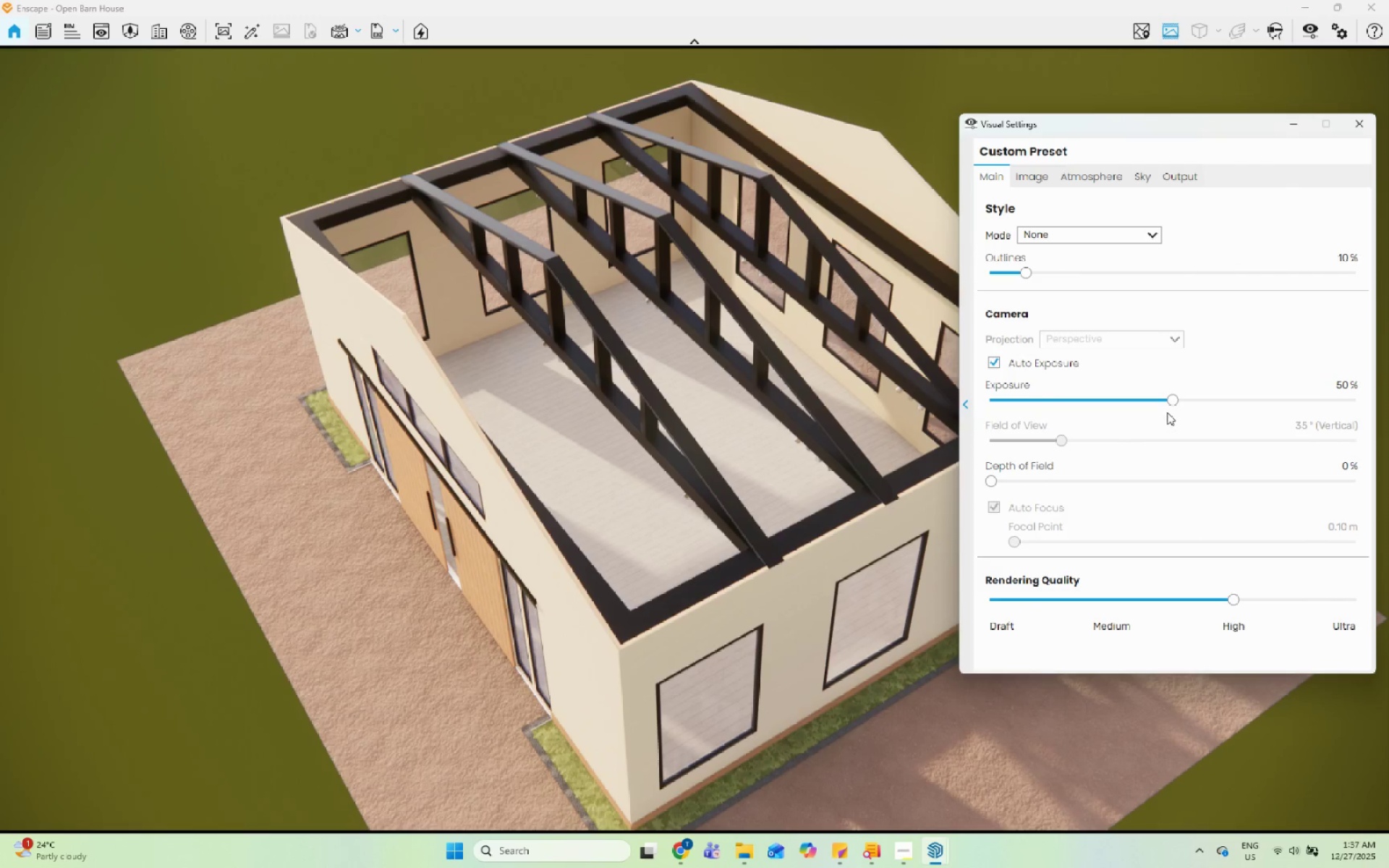 
left_click_drag(start_coordinate=[1175, 401], to_coordinate=[1142, 410])
 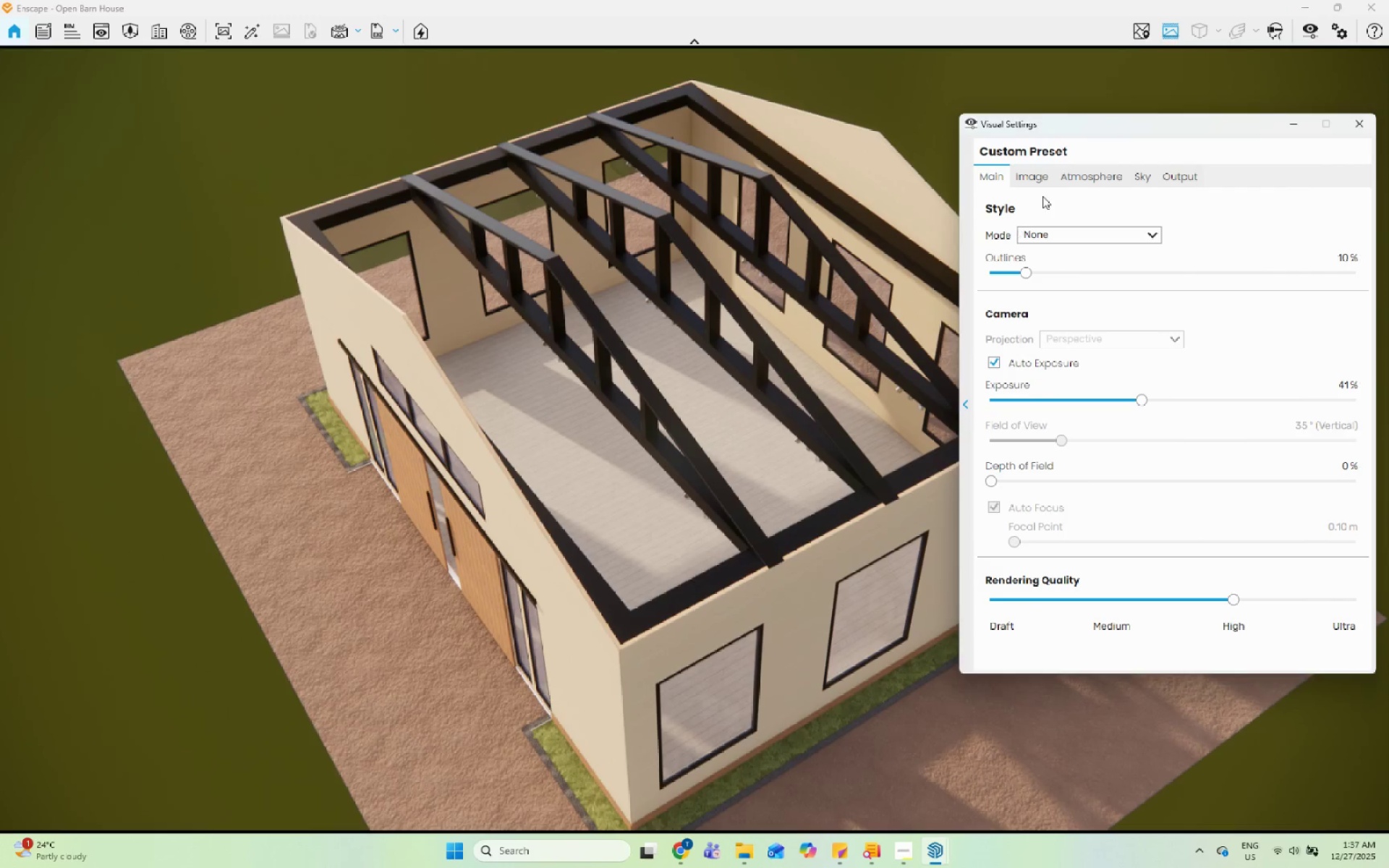 
left_click([1040, 177])
 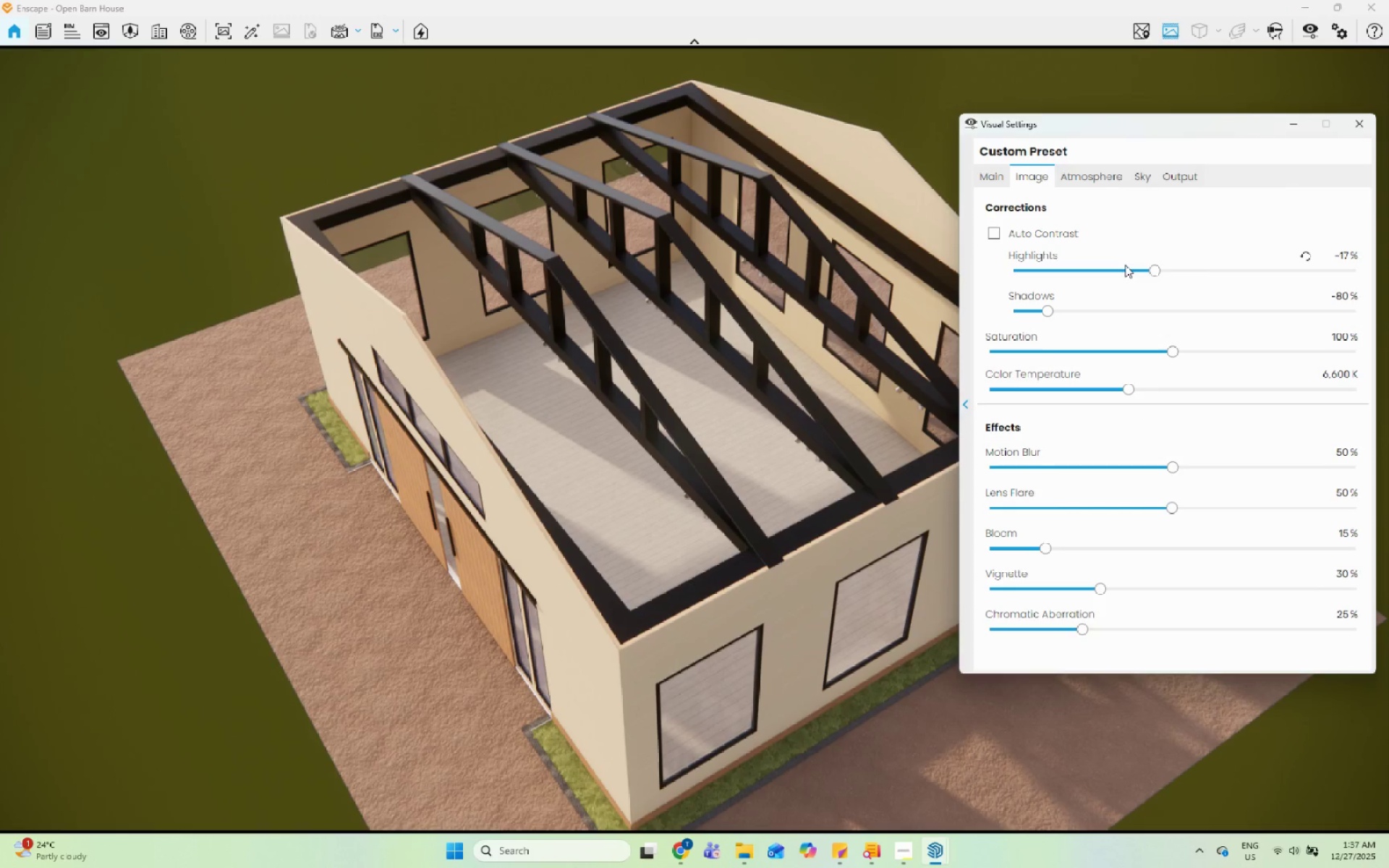 
left_click_drag(start_coordinate=[1148, 268], to_coordinate=[1130, 271])
 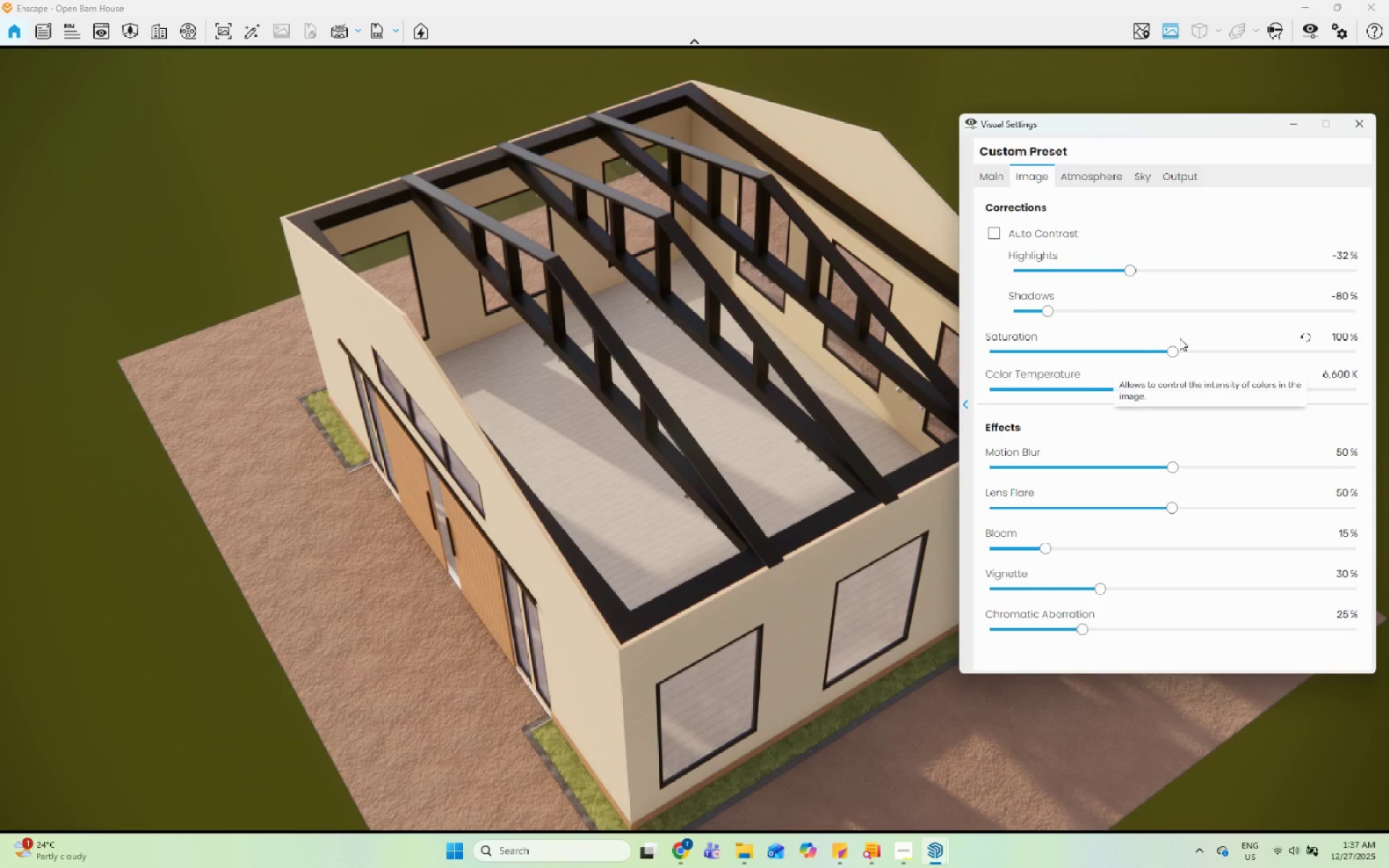 
left_click_drag(start_coordinate=[1172, 352], to_coordinate=[1172, 360])
 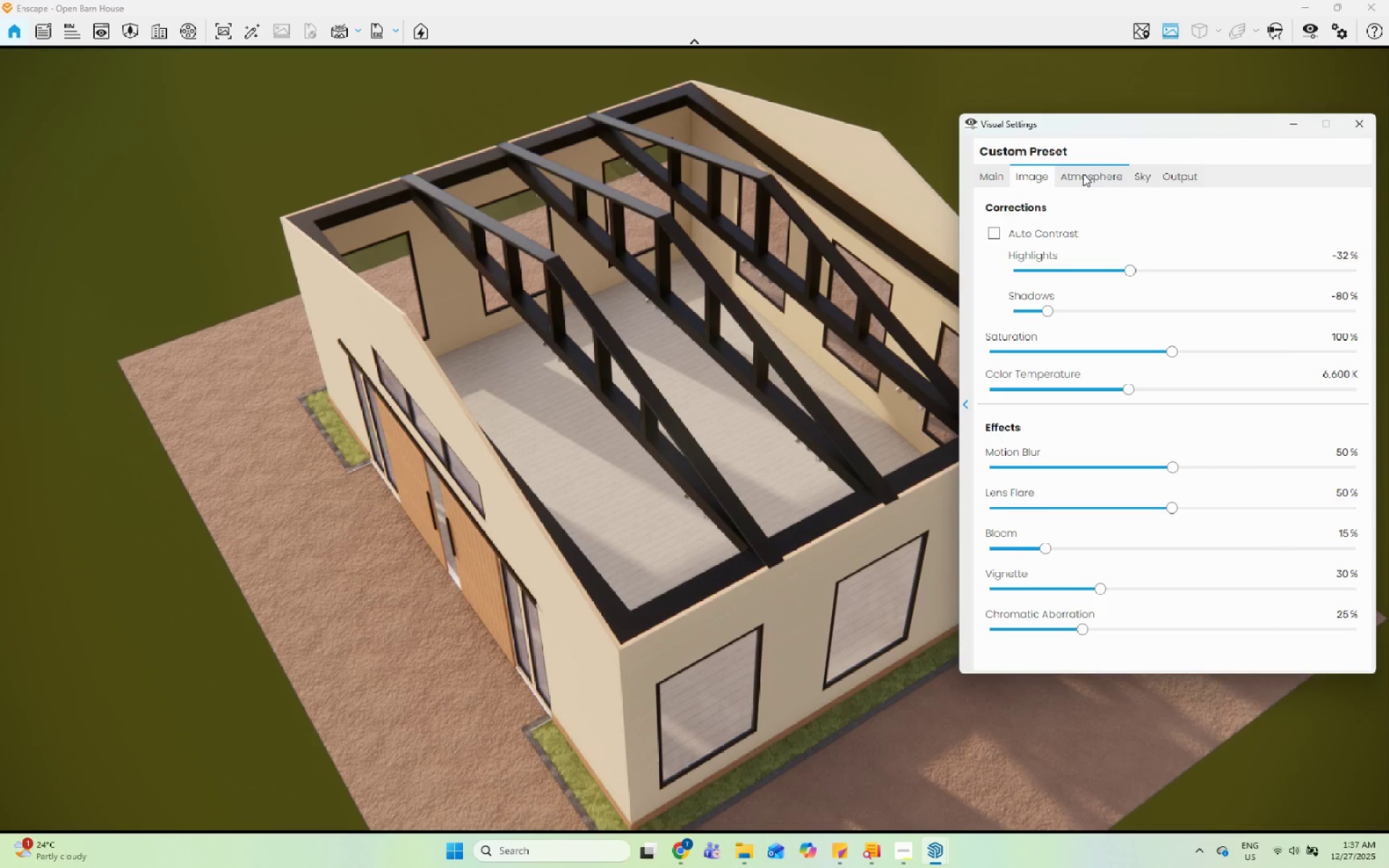 
left_click([1083, 174])
 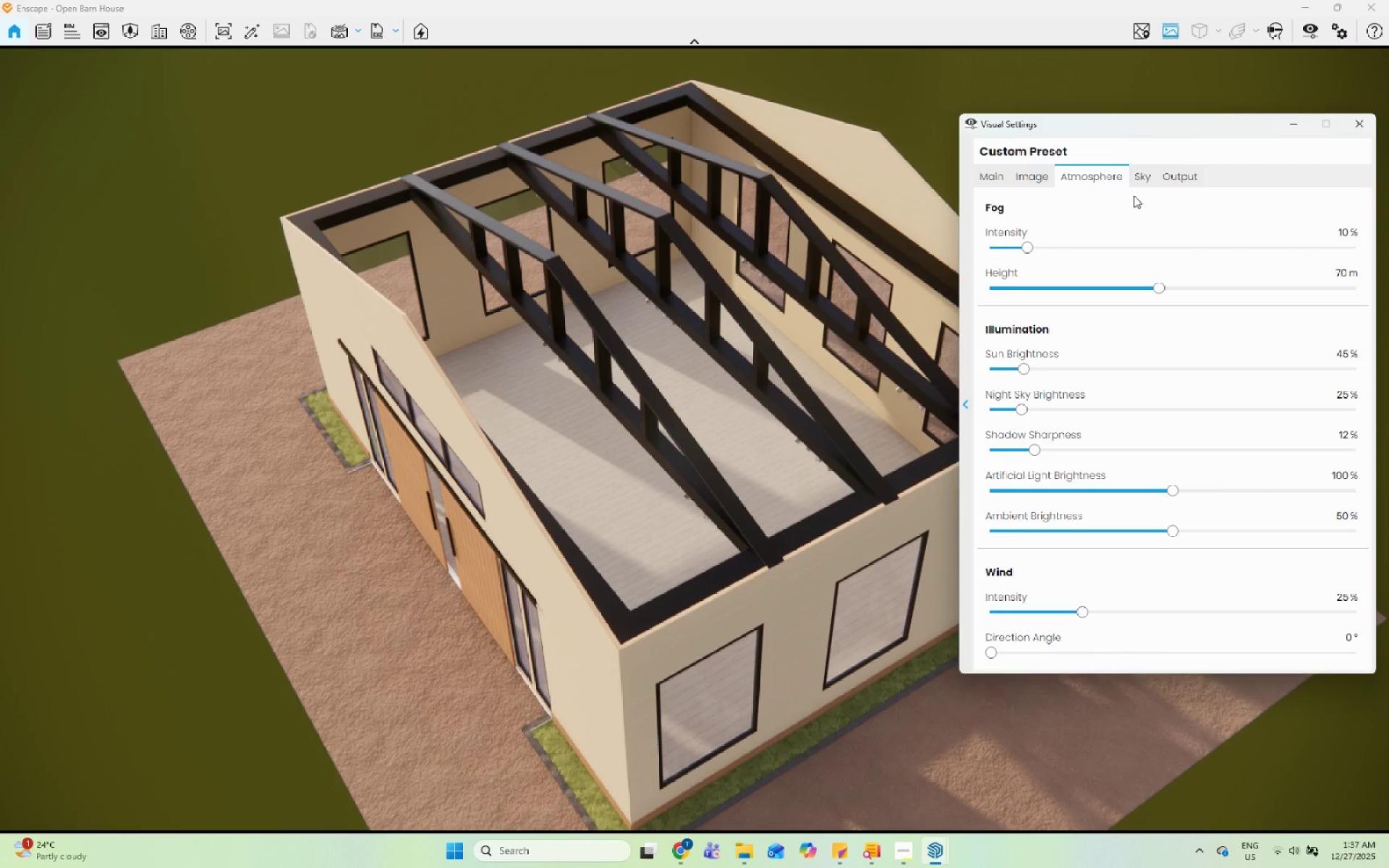 
left_click([597, 371])
 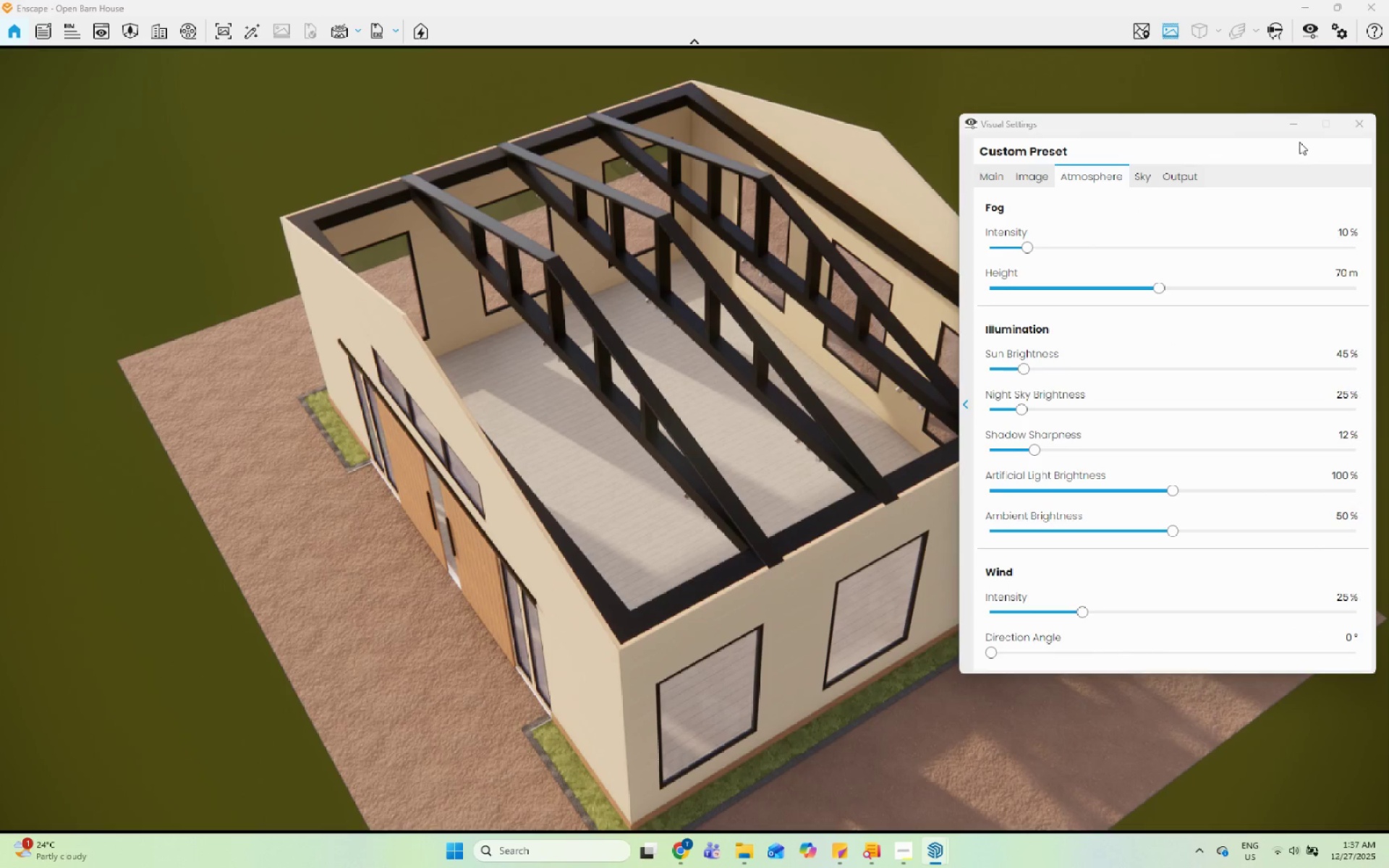 
left_click([1296, 128])
 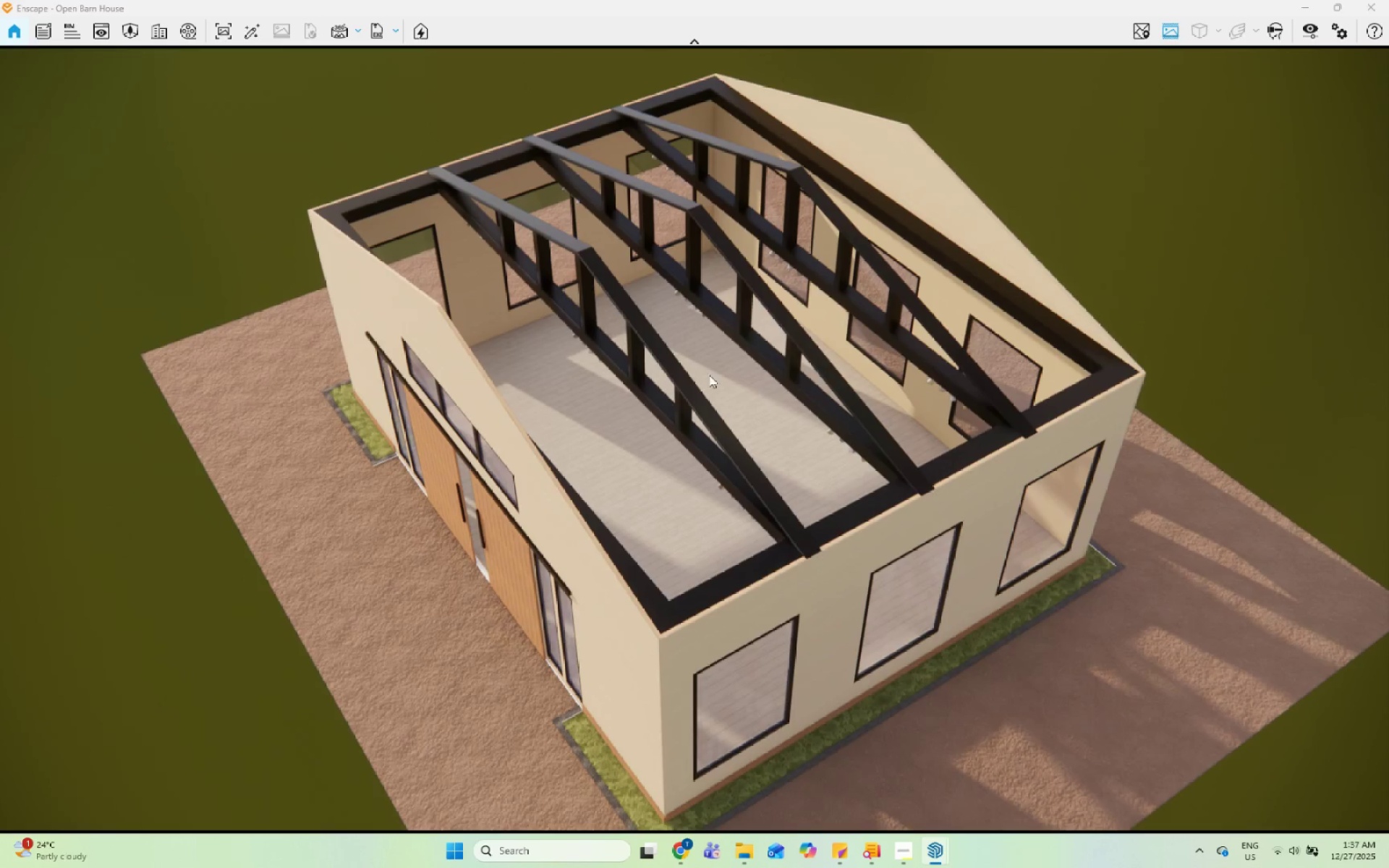 
scroll: coordinate [776, 380], scroll_direction: down, amount: 1.0
 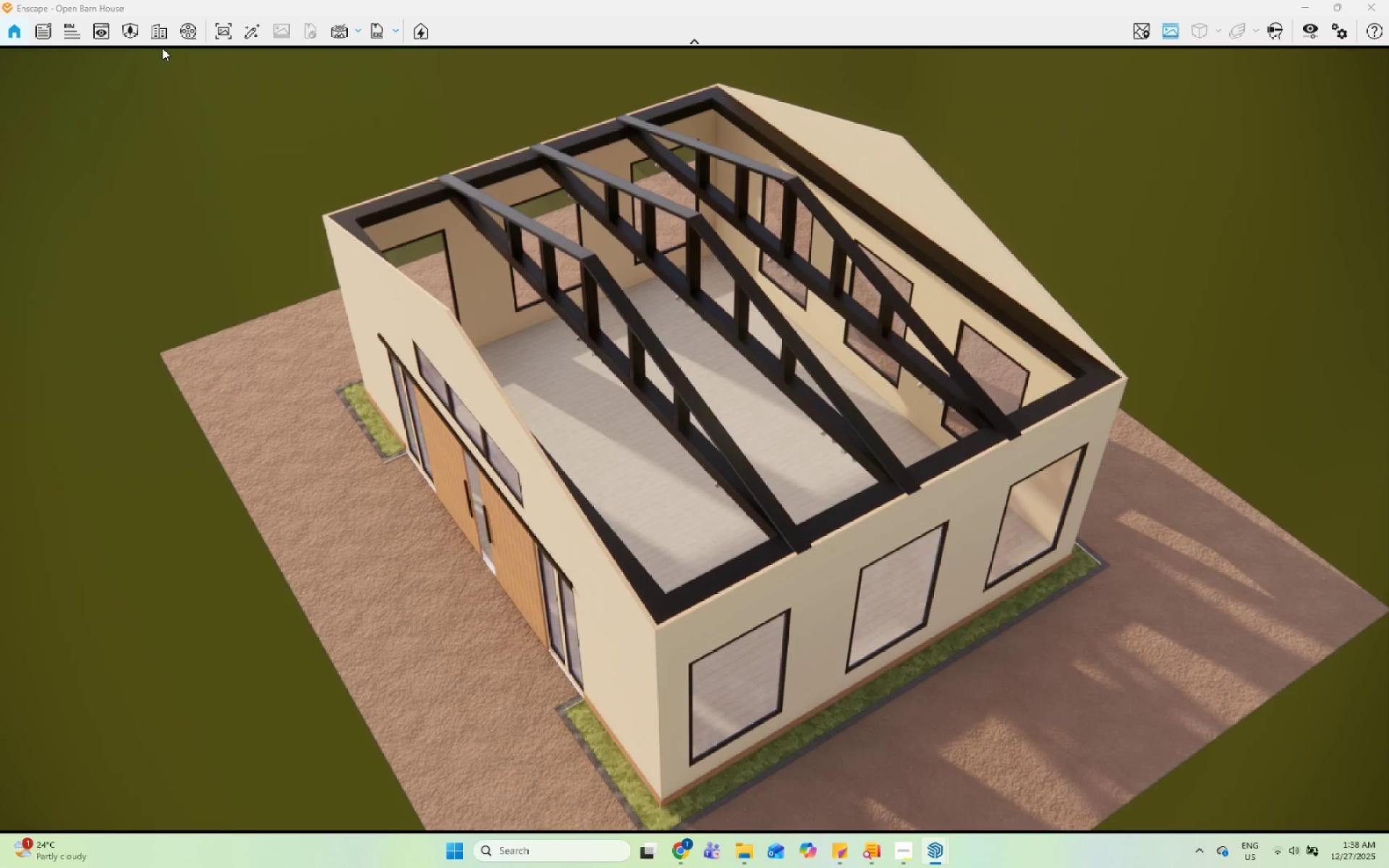 
left_click([228, 43])
 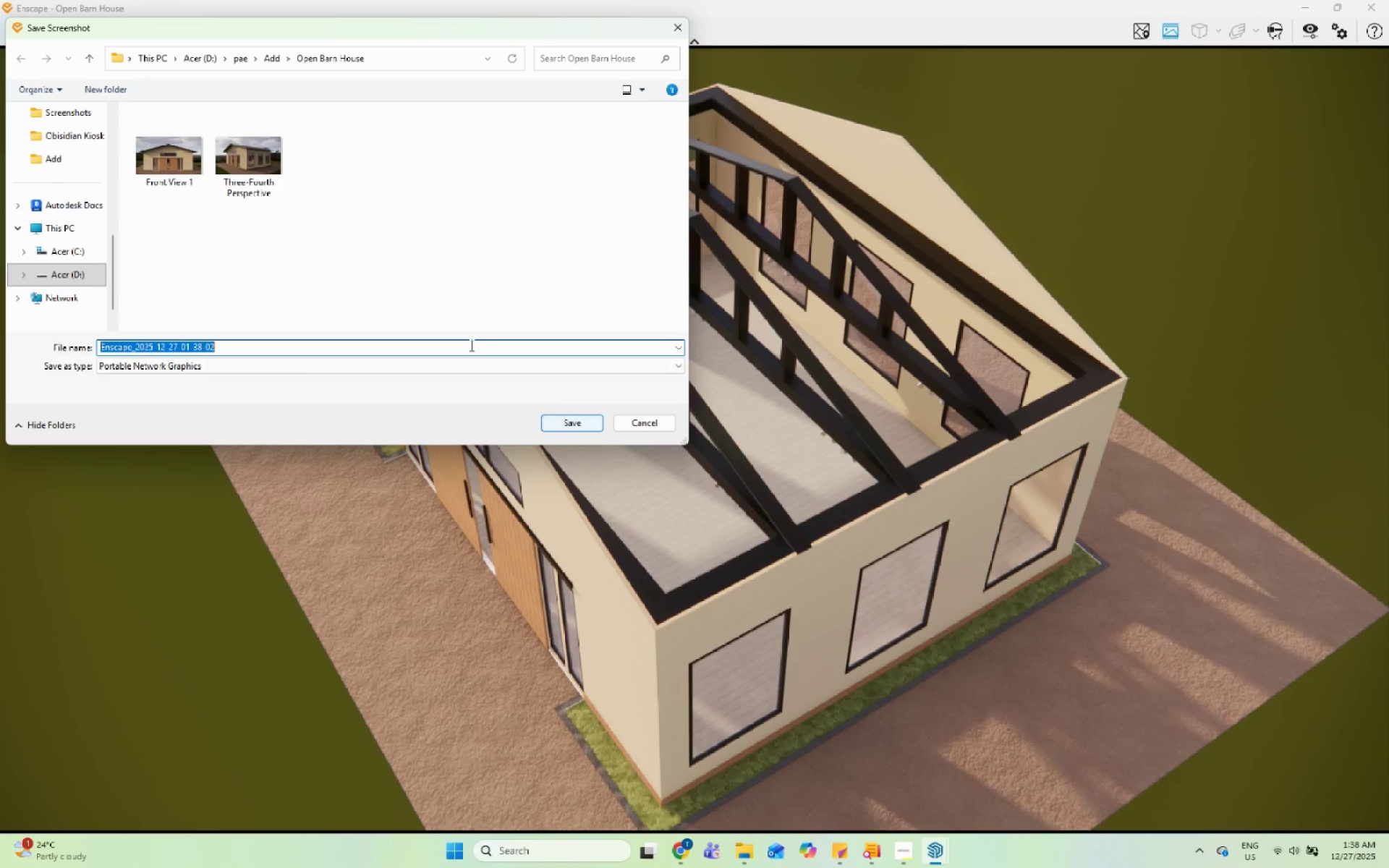 
type(Internal Birds)
key(Backspace)
type('s Eye View)
 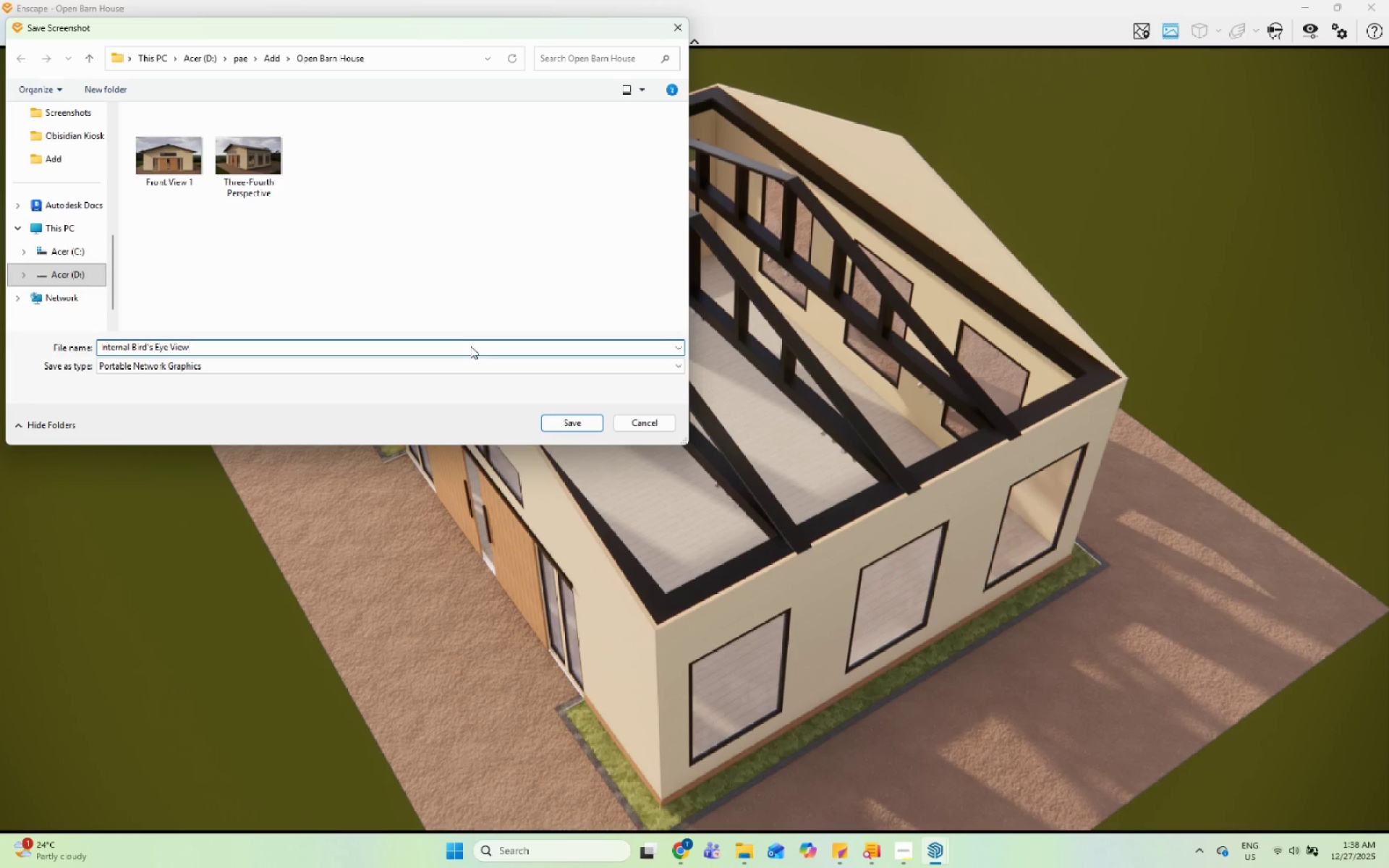 
key(Enter)
 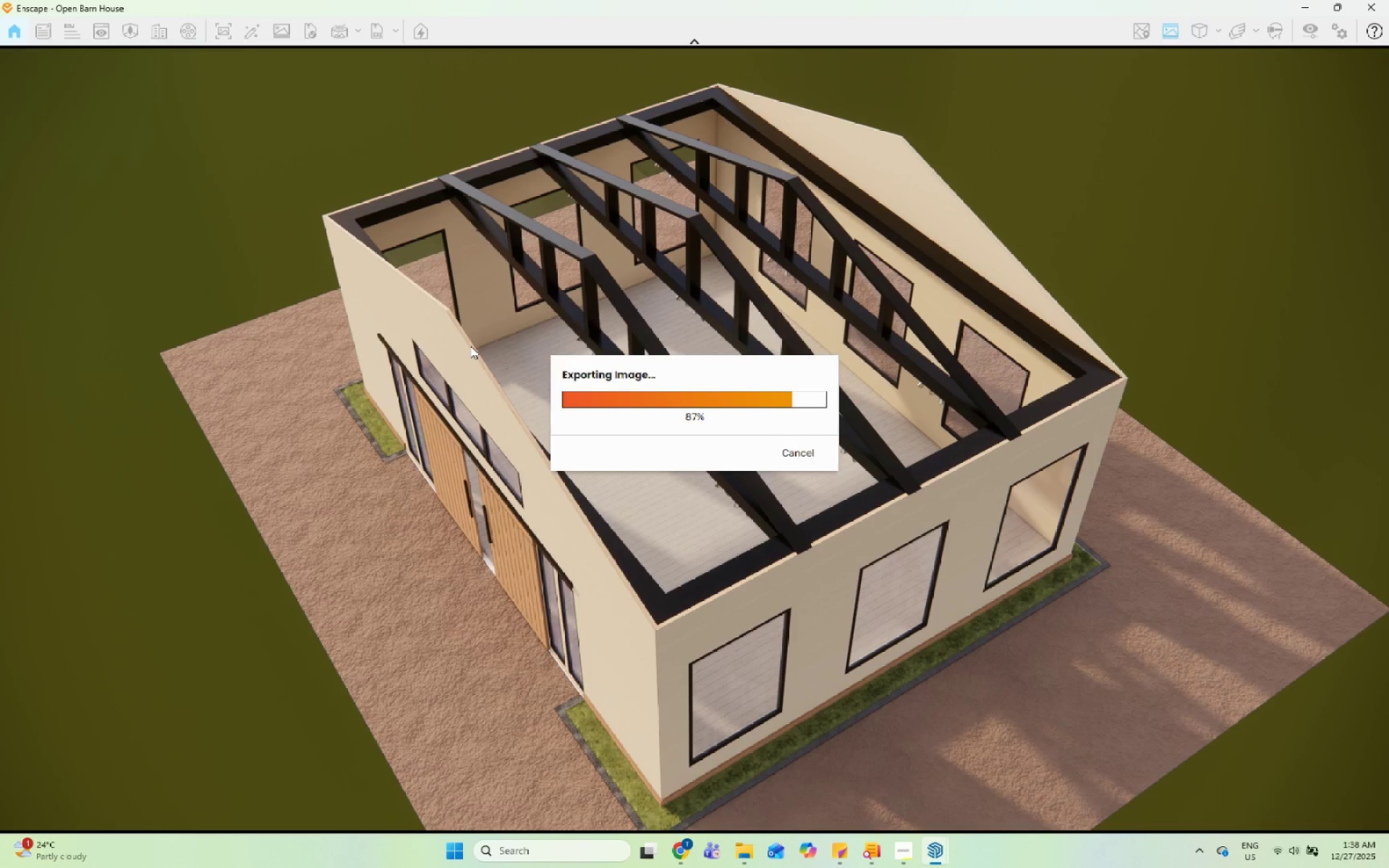 
wait(14.26)
 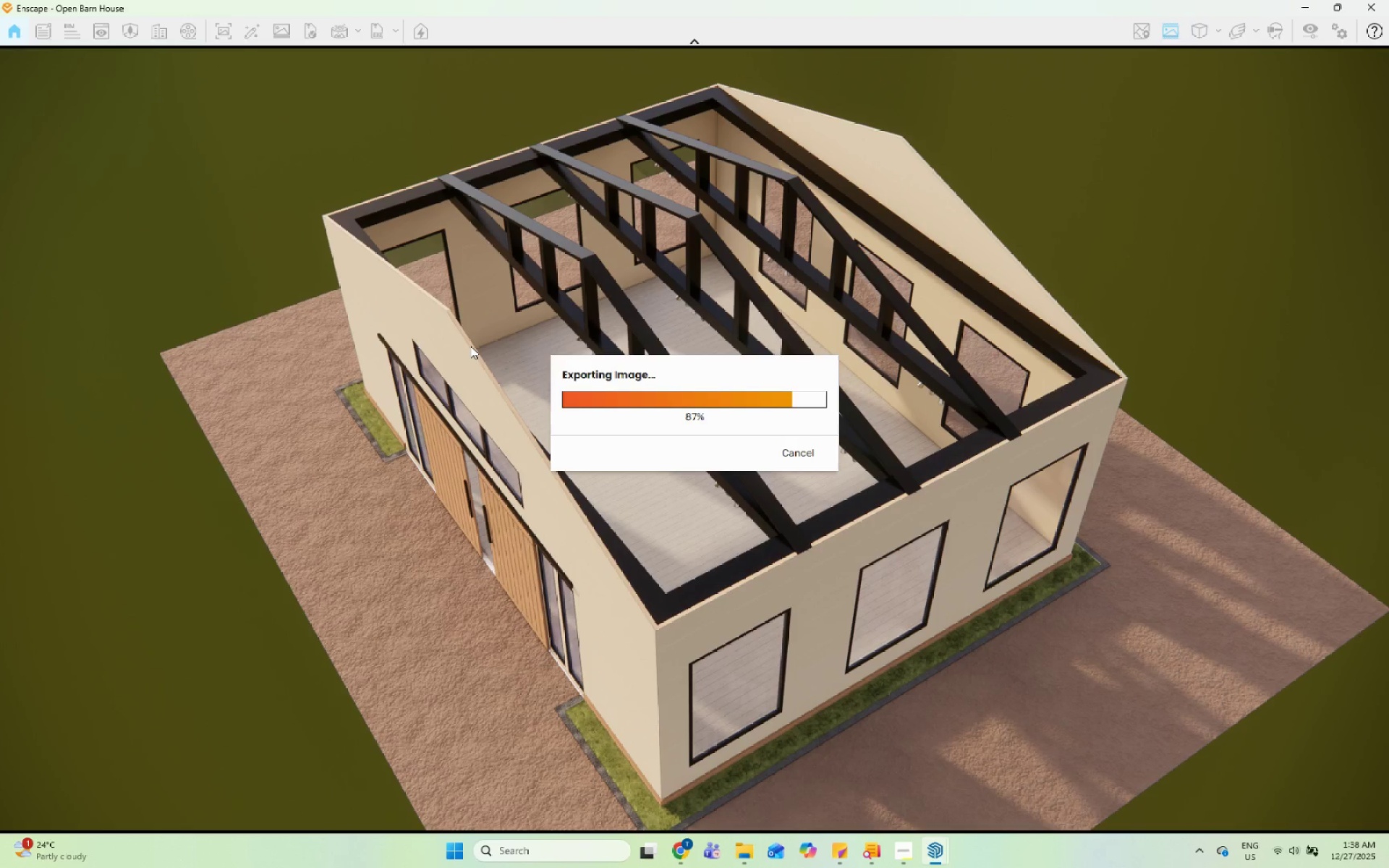 
left_click([1338, 3])
 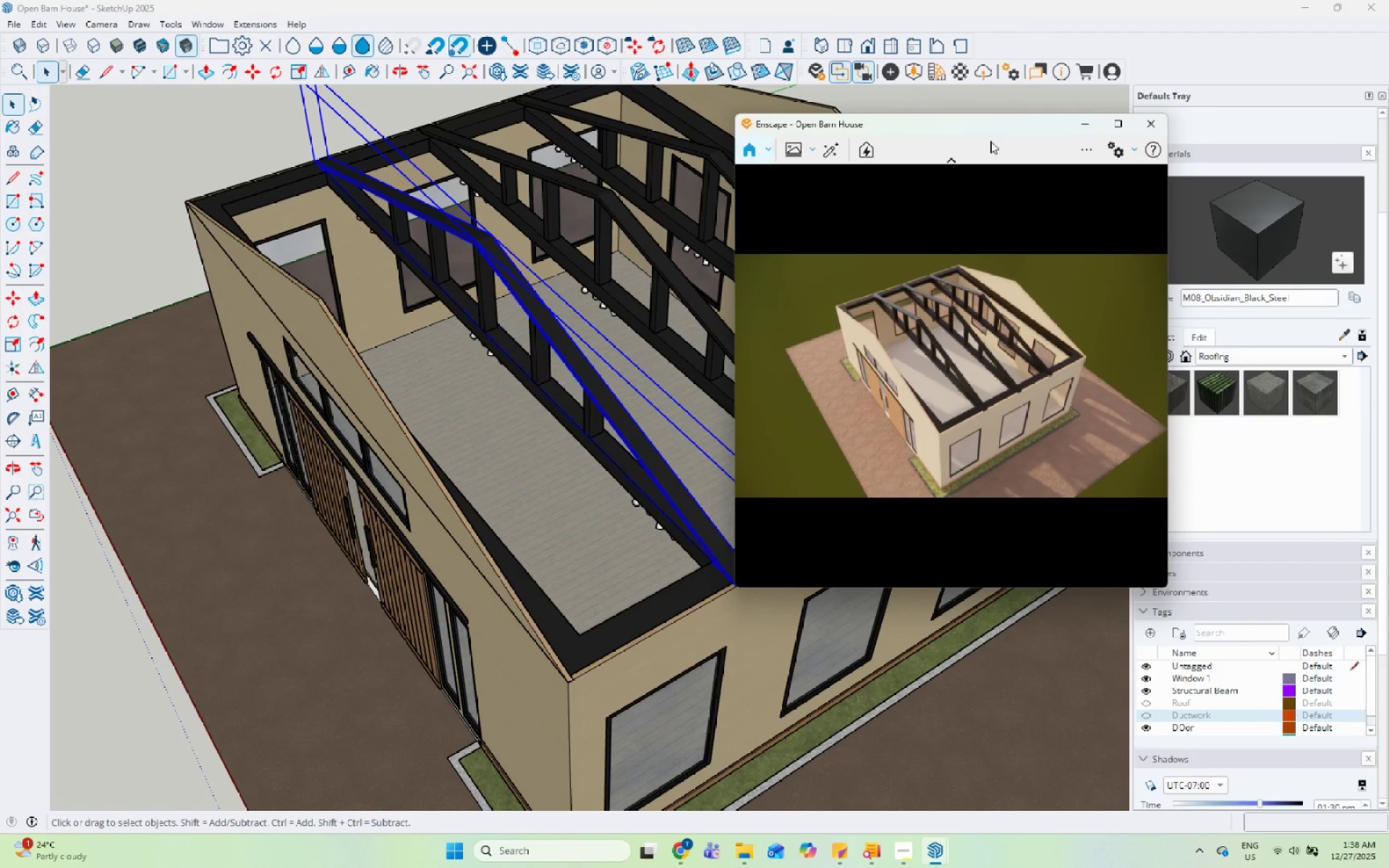 
left_click_drag(start_coordinate=[998, 121], to_coordinate=[1158, 76])
 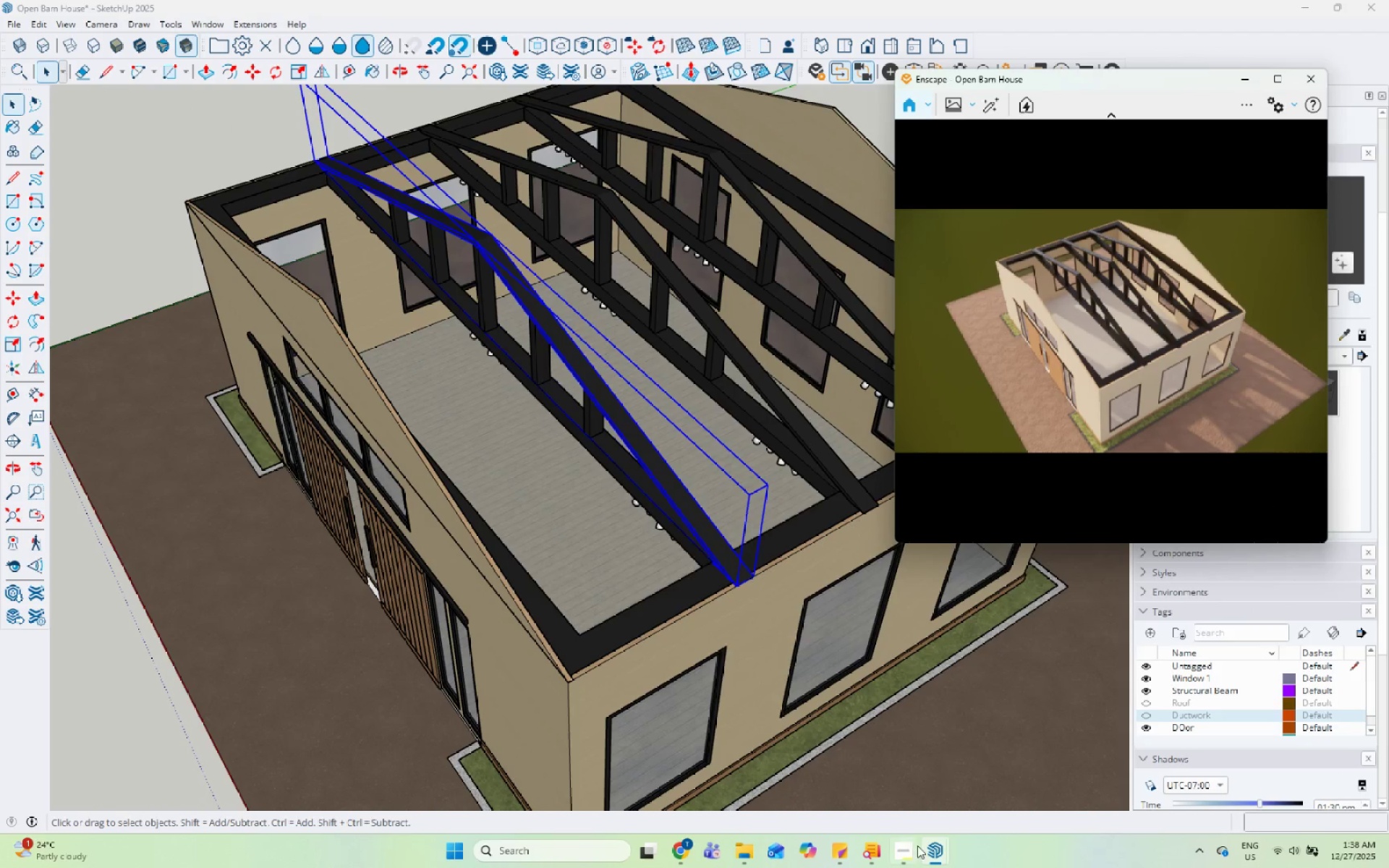 
left_click([913, 854])